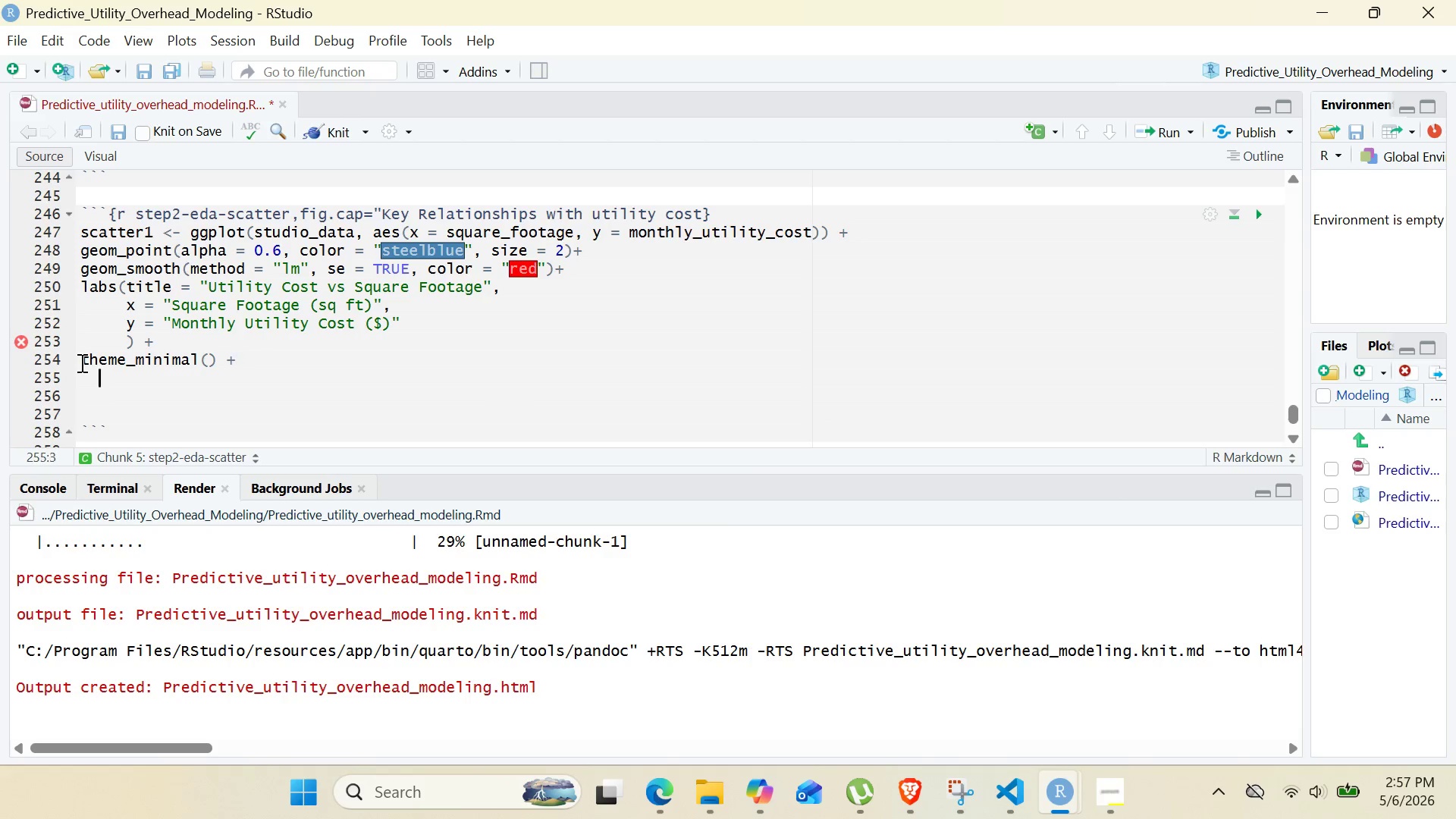 
key(Enter)
 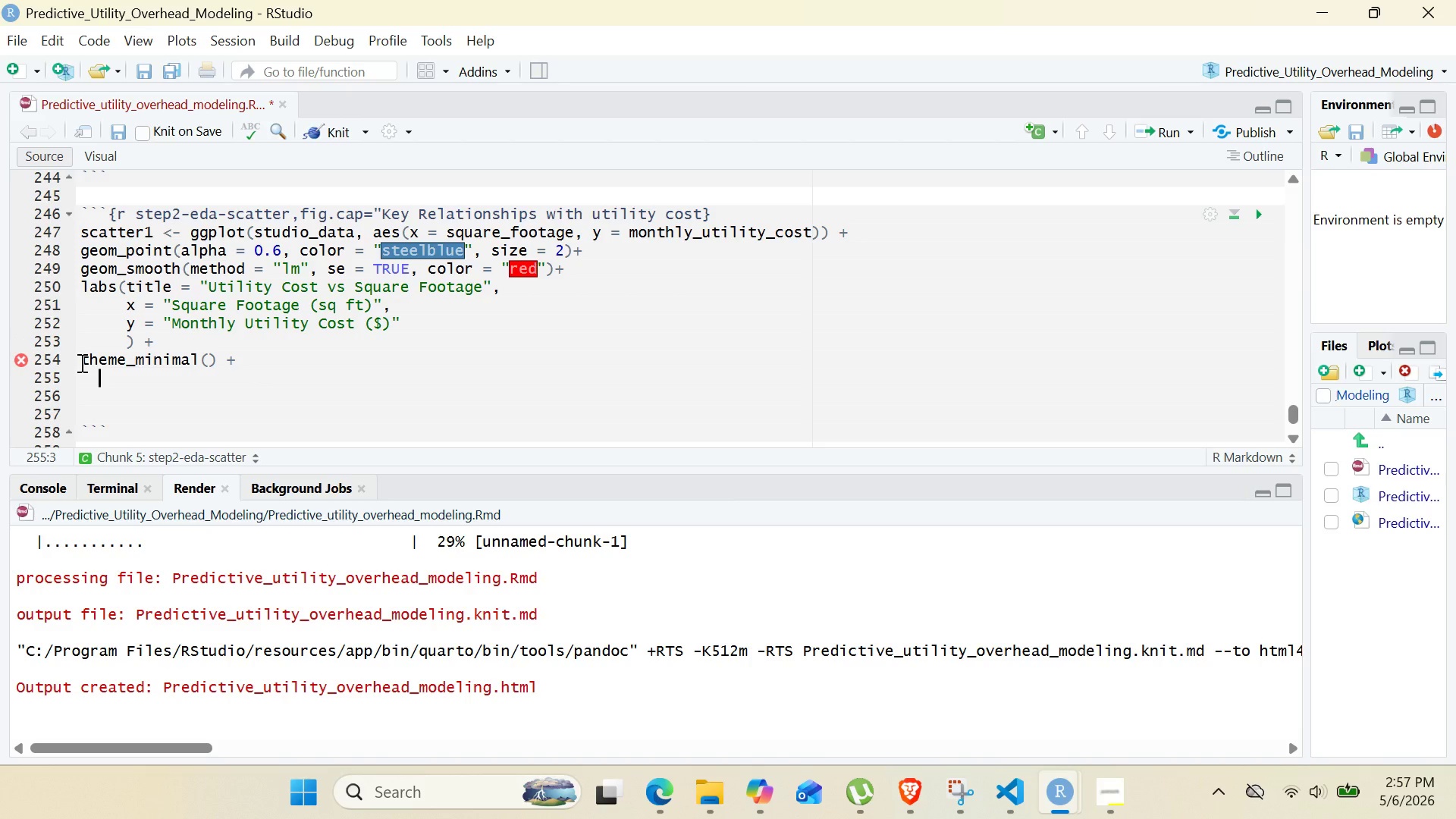 
type(annotate)
 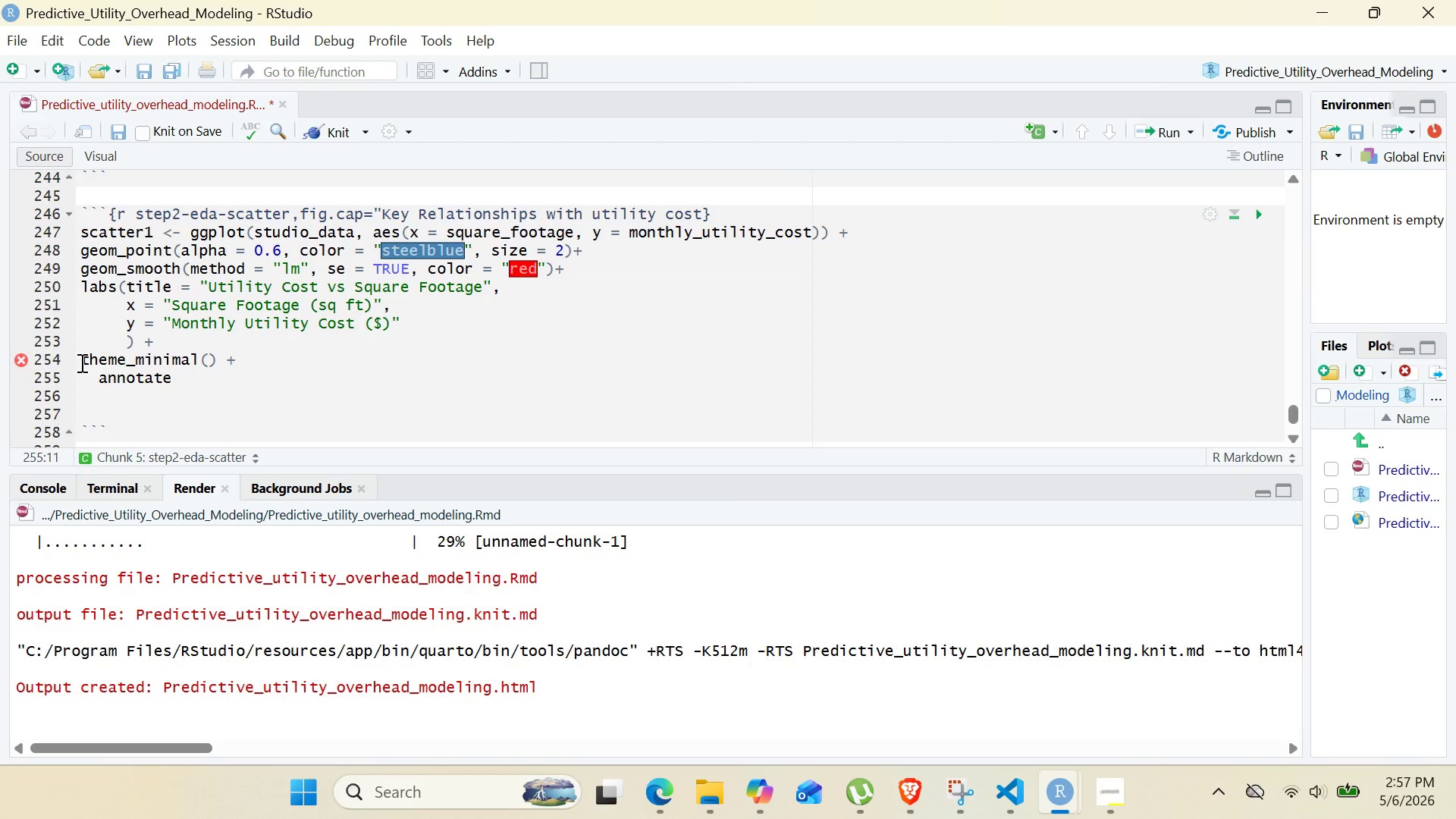 
key(Enter)
 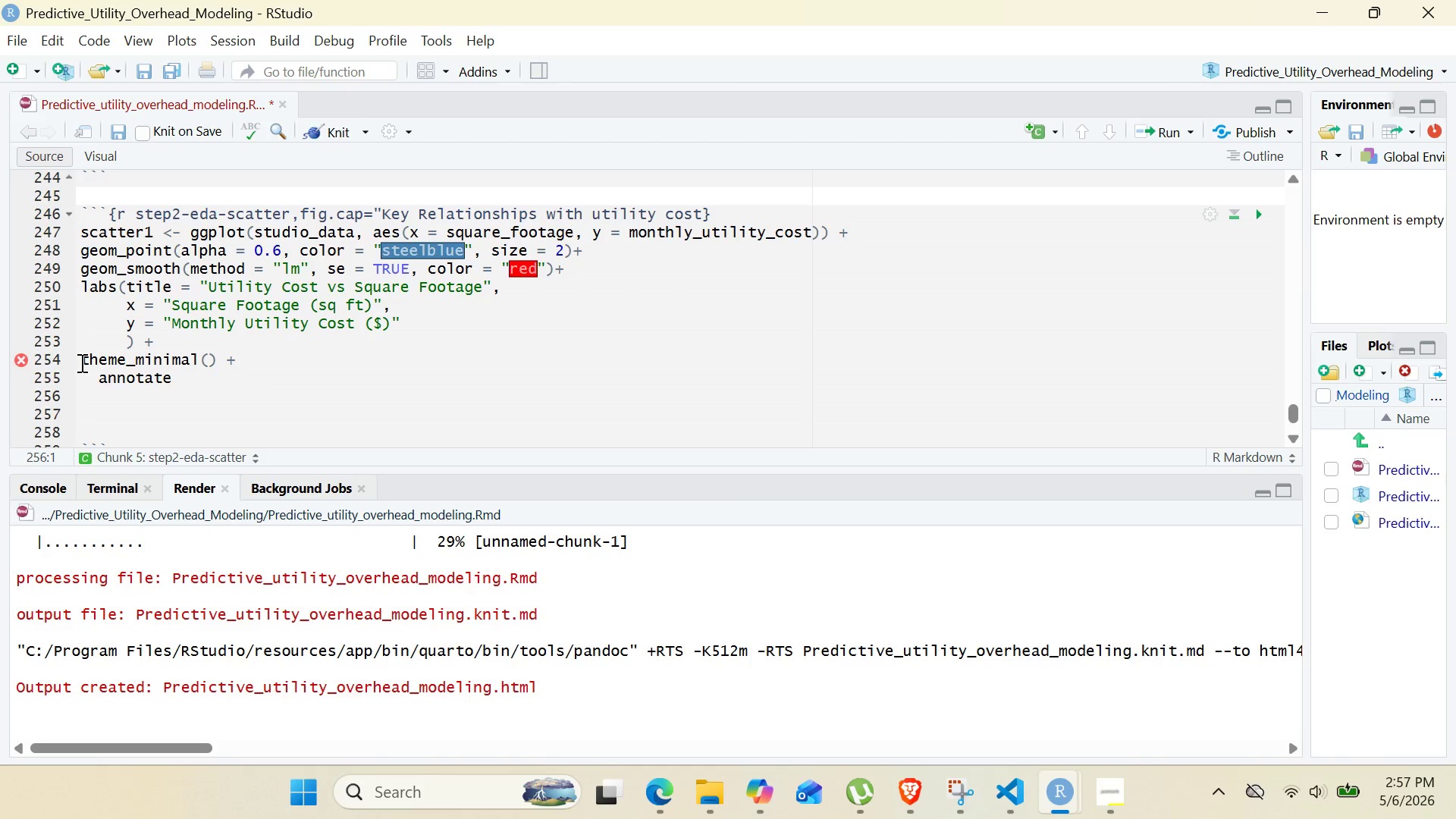 
key(Backspace)
 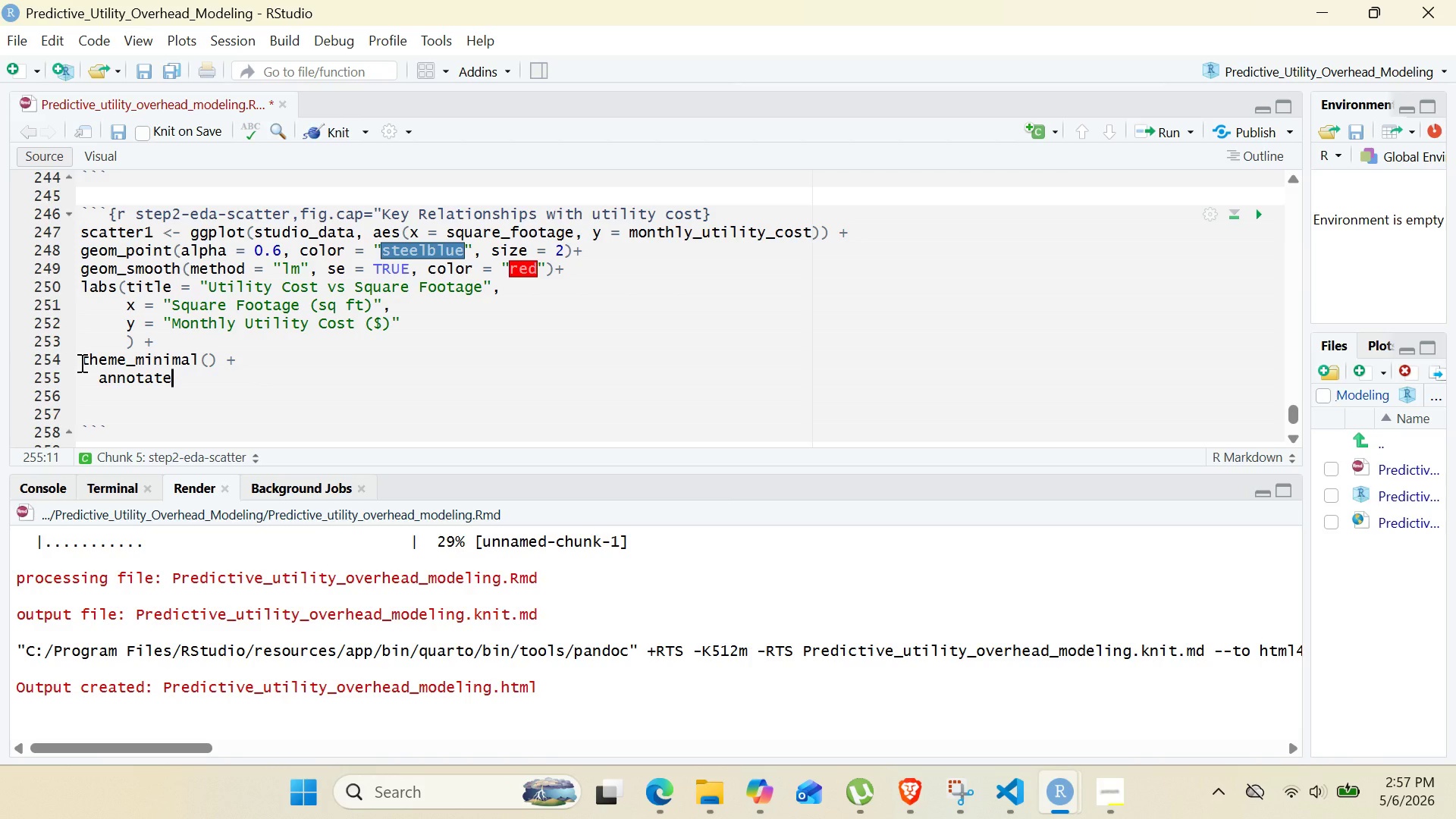 
type(('text)
 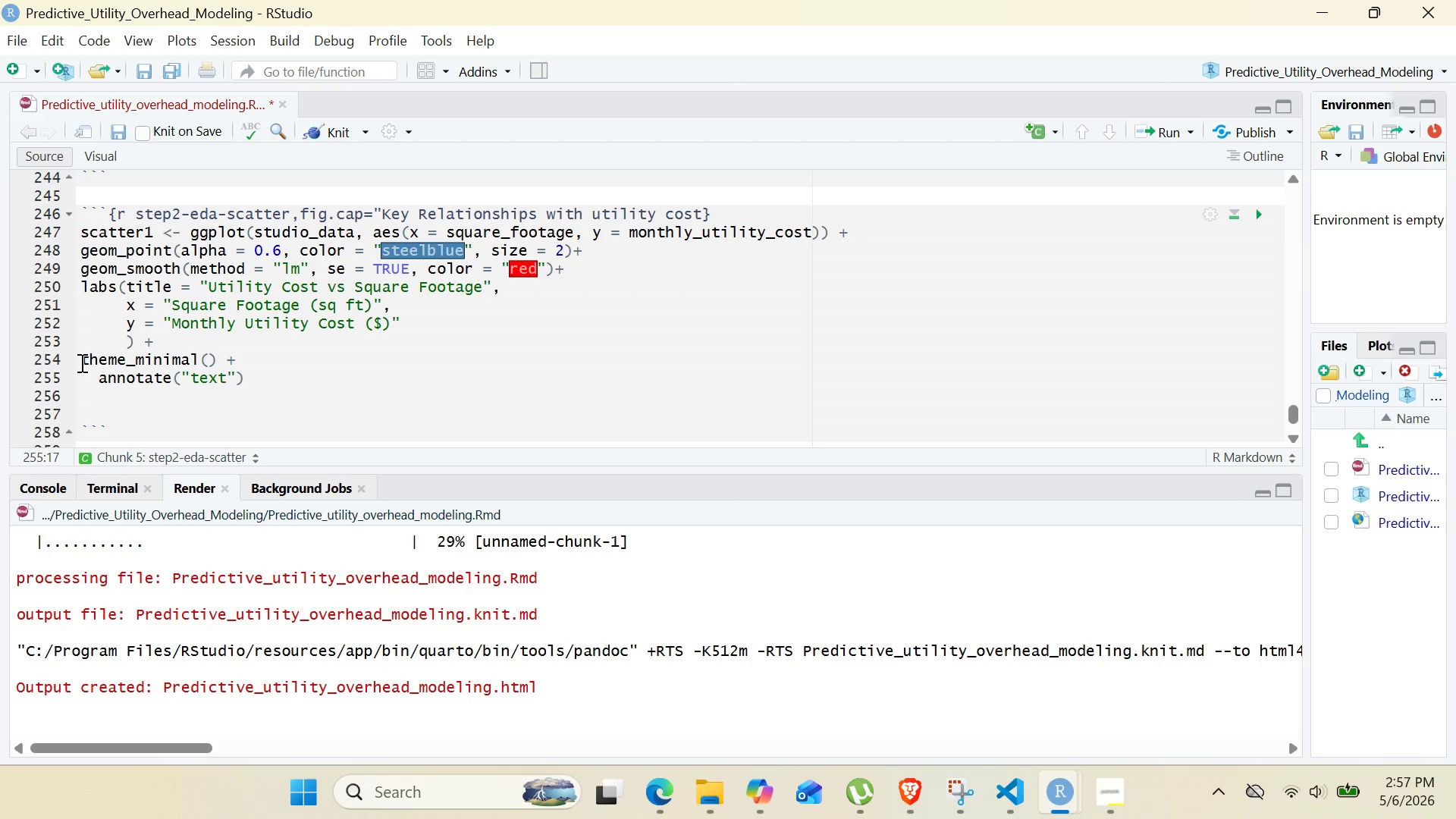 
wait(31.95)
 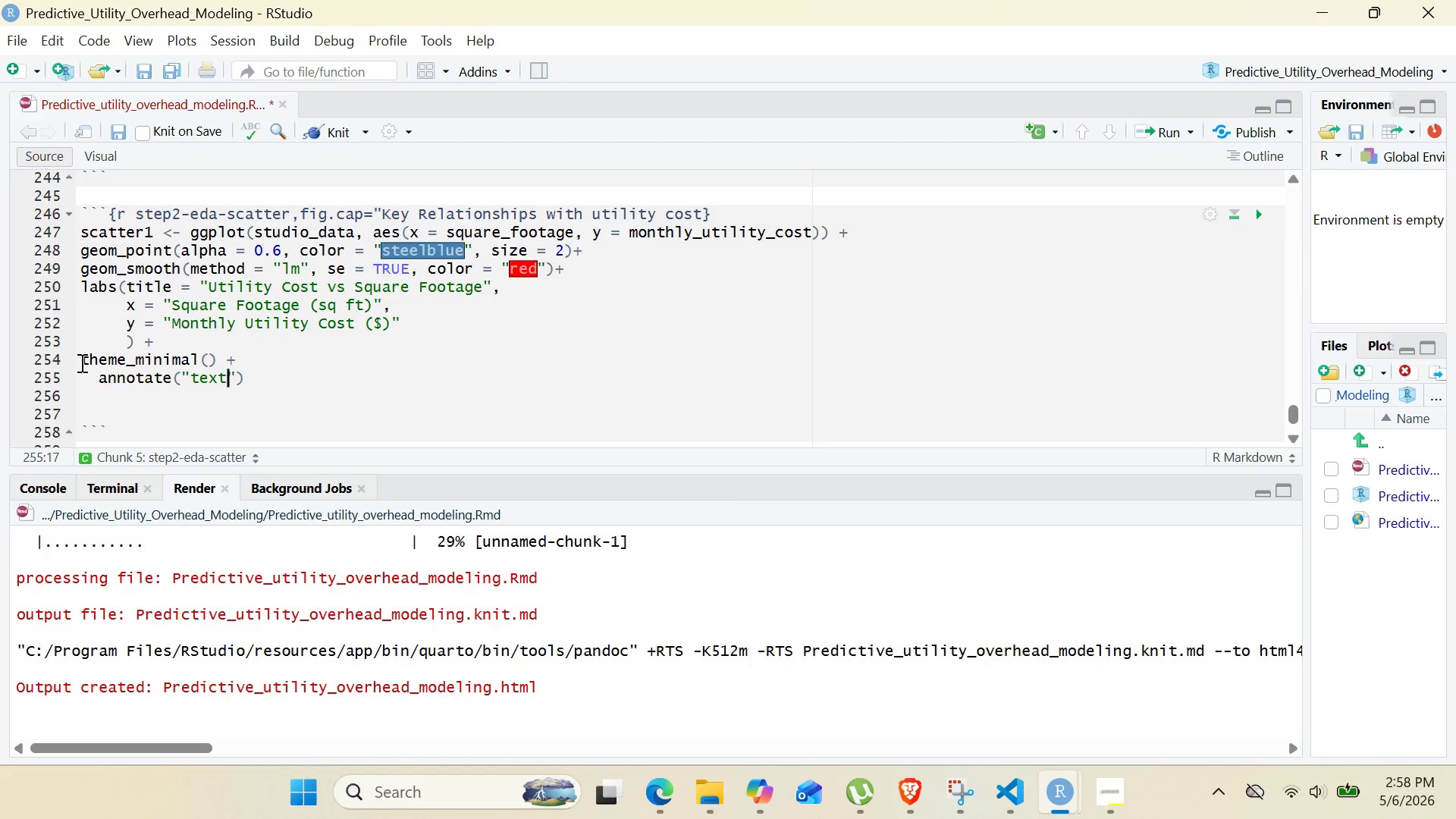 
key(ArrowRight)
 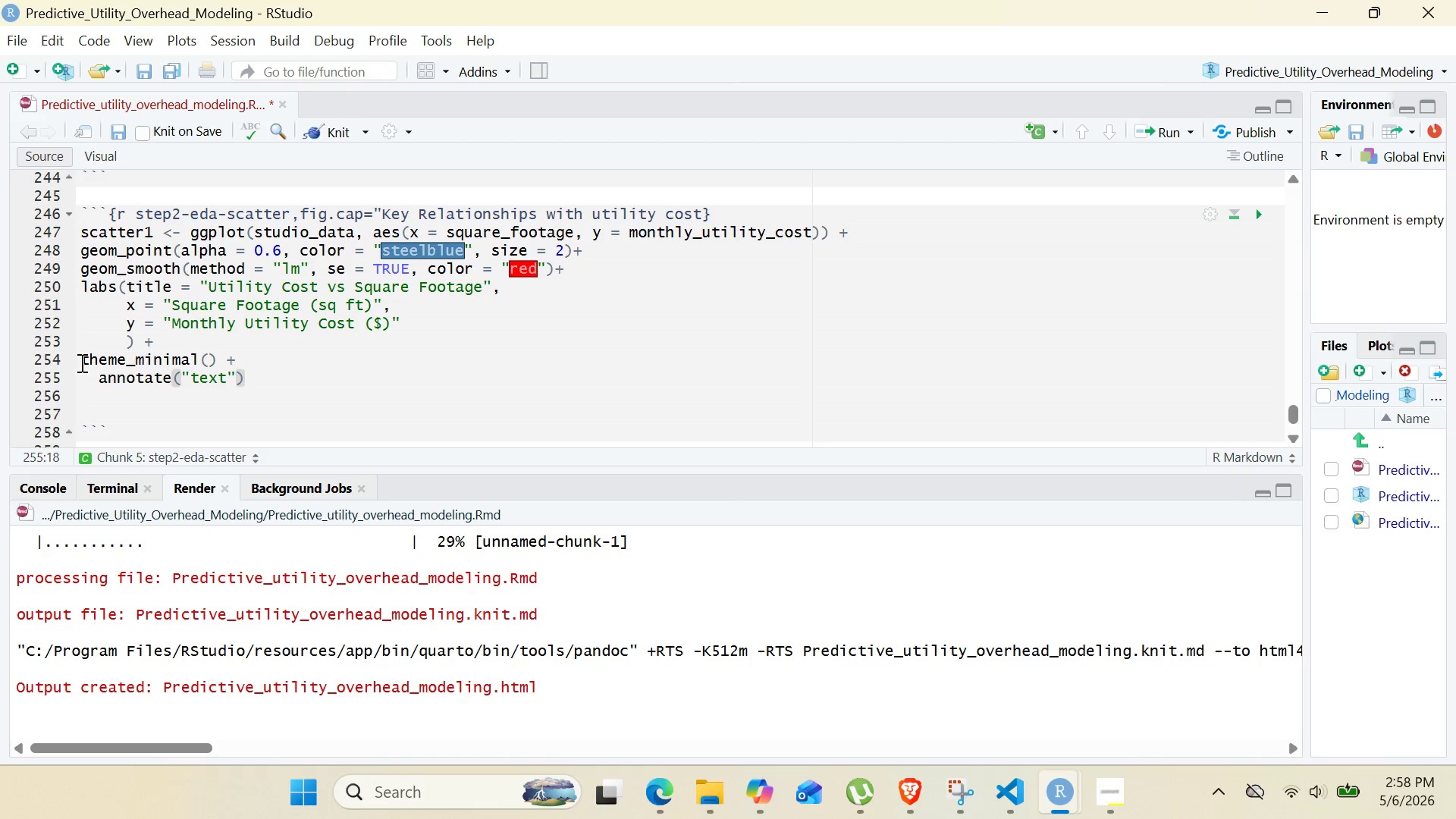 
key(Comma)
 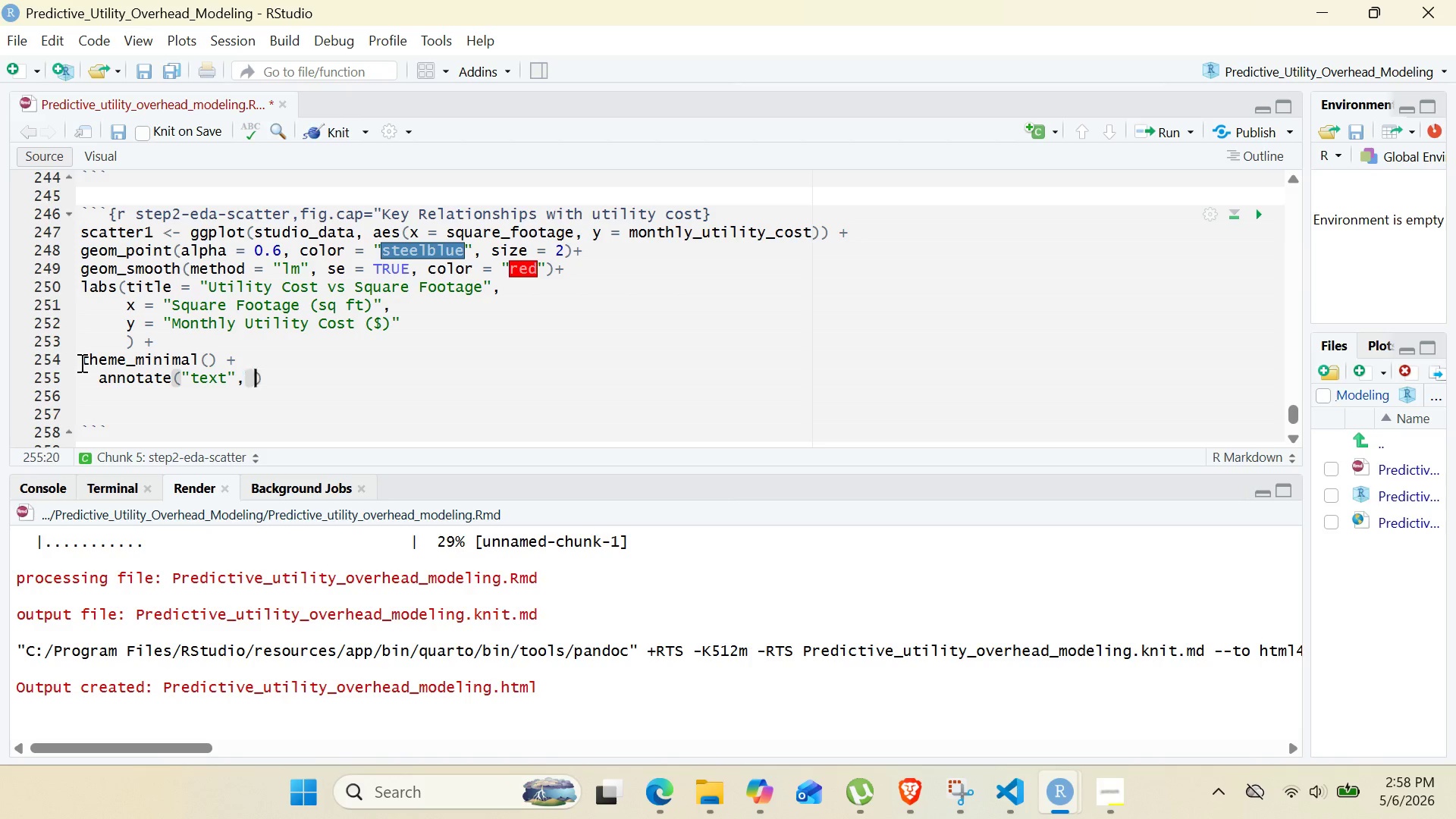 
key(Space)
 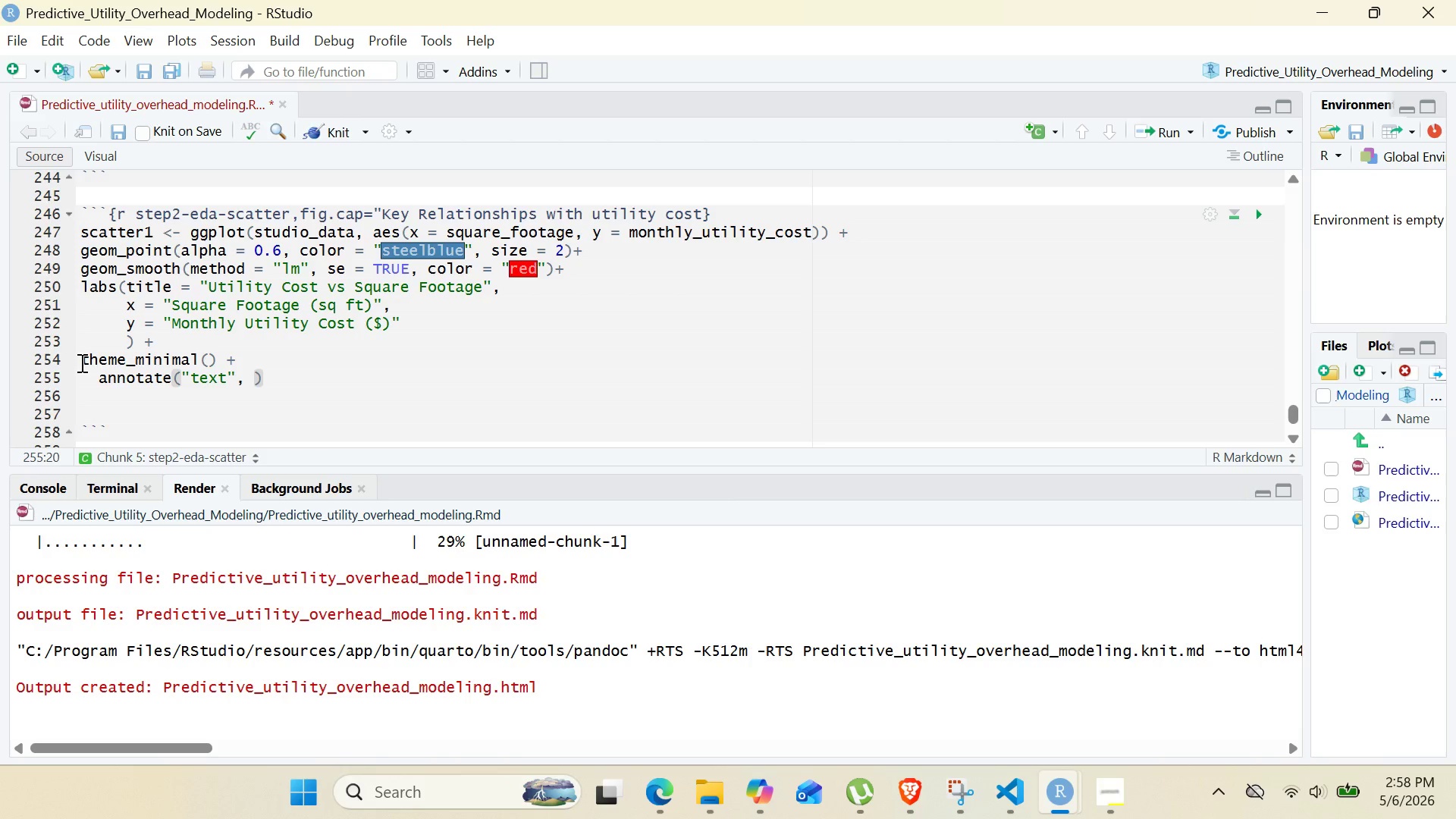 
type(x = 6000, y = 1000,)
 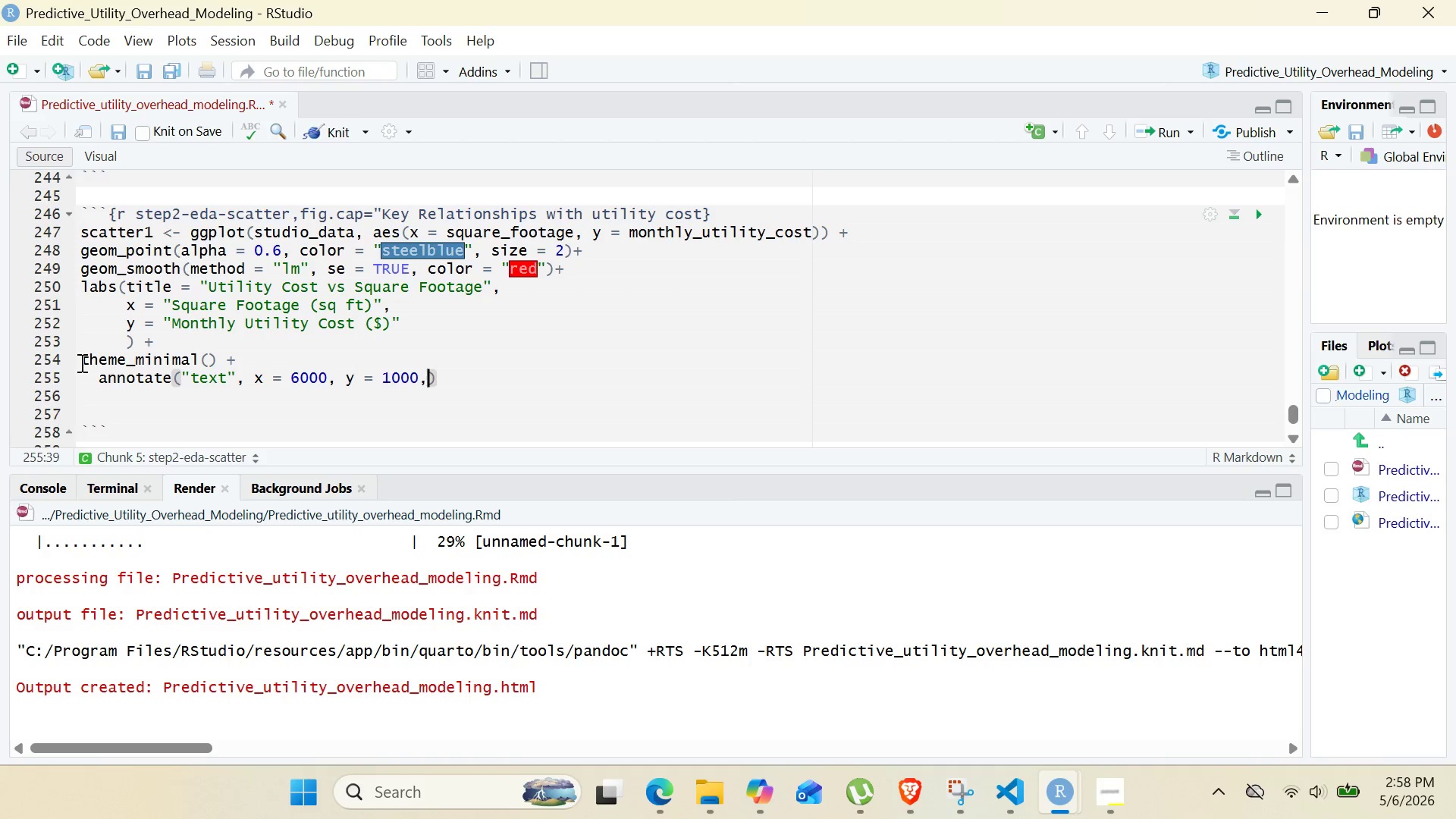 
key(Enter)
 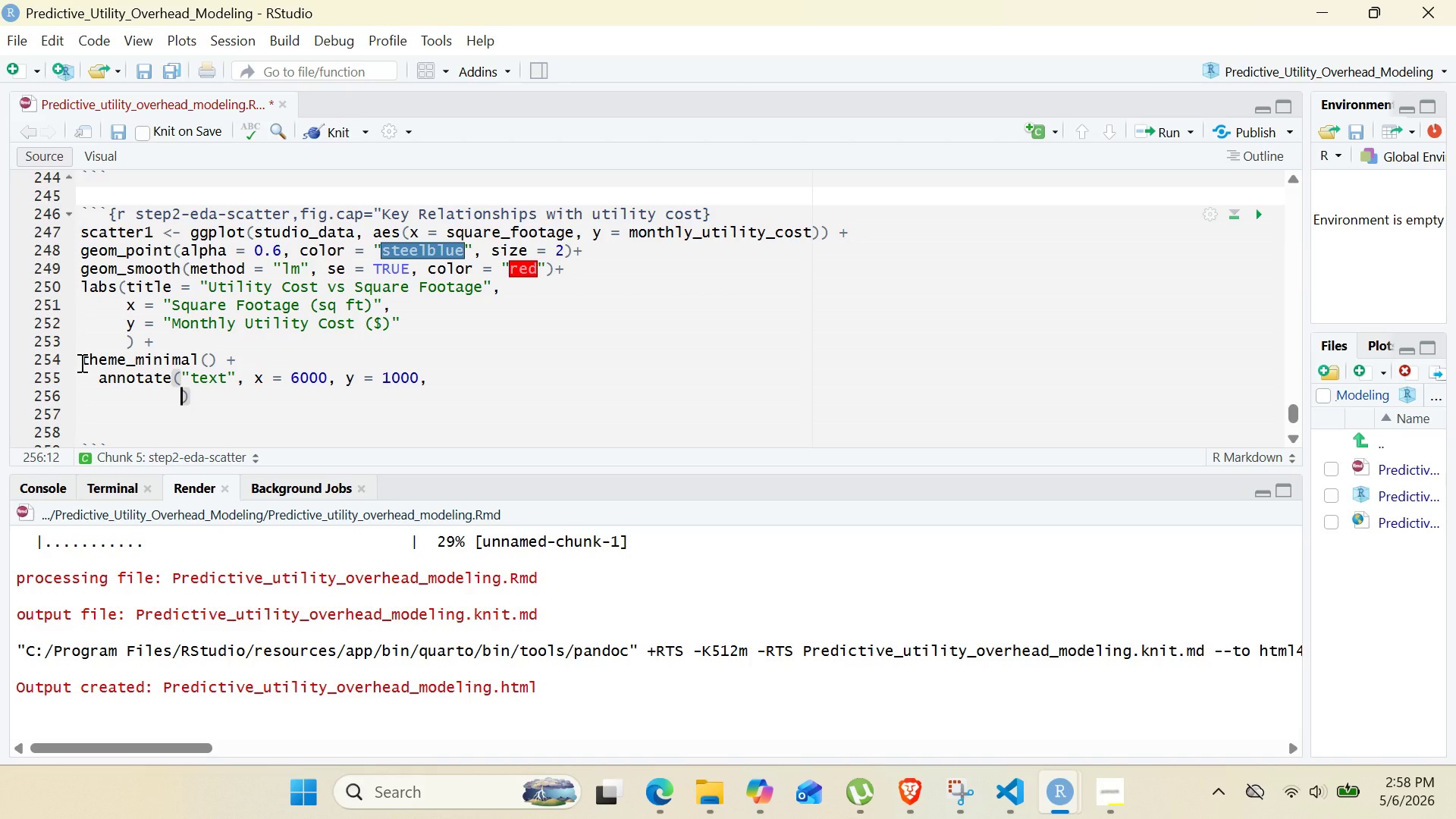 
type(label = pas)
 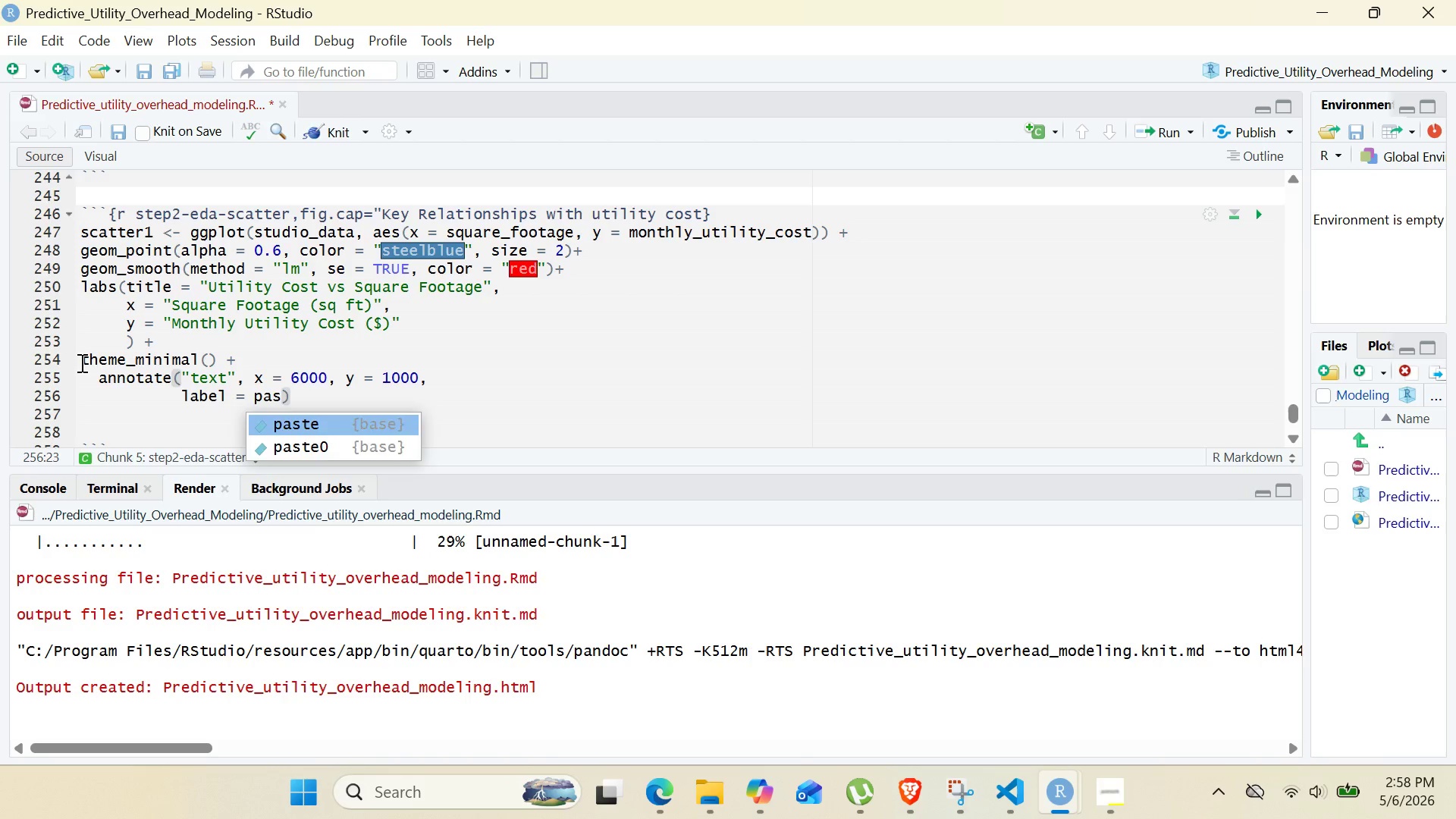 
key(Enter)
 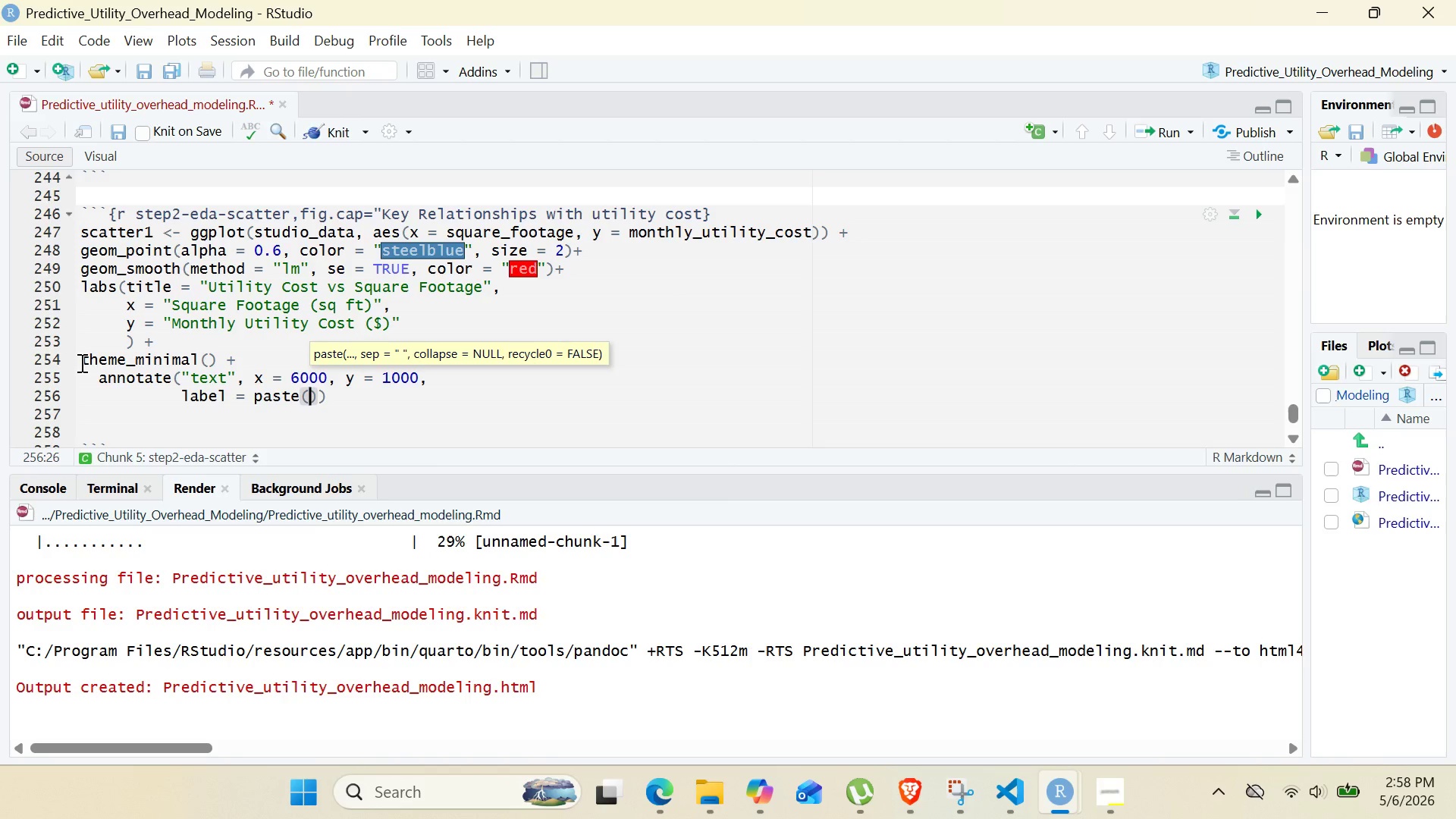 
type("Correlation:)
 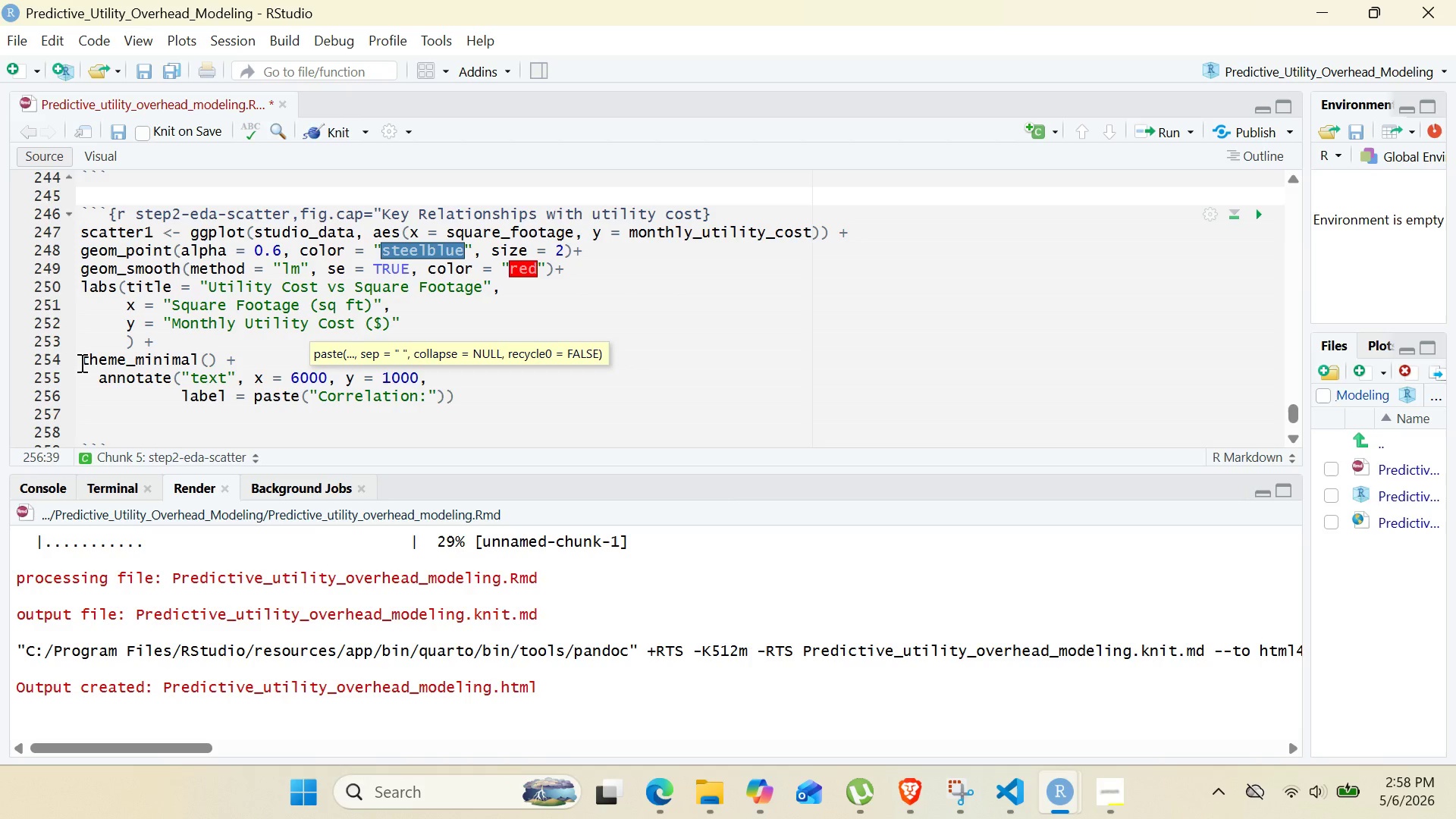 
key(ArrowRight)
 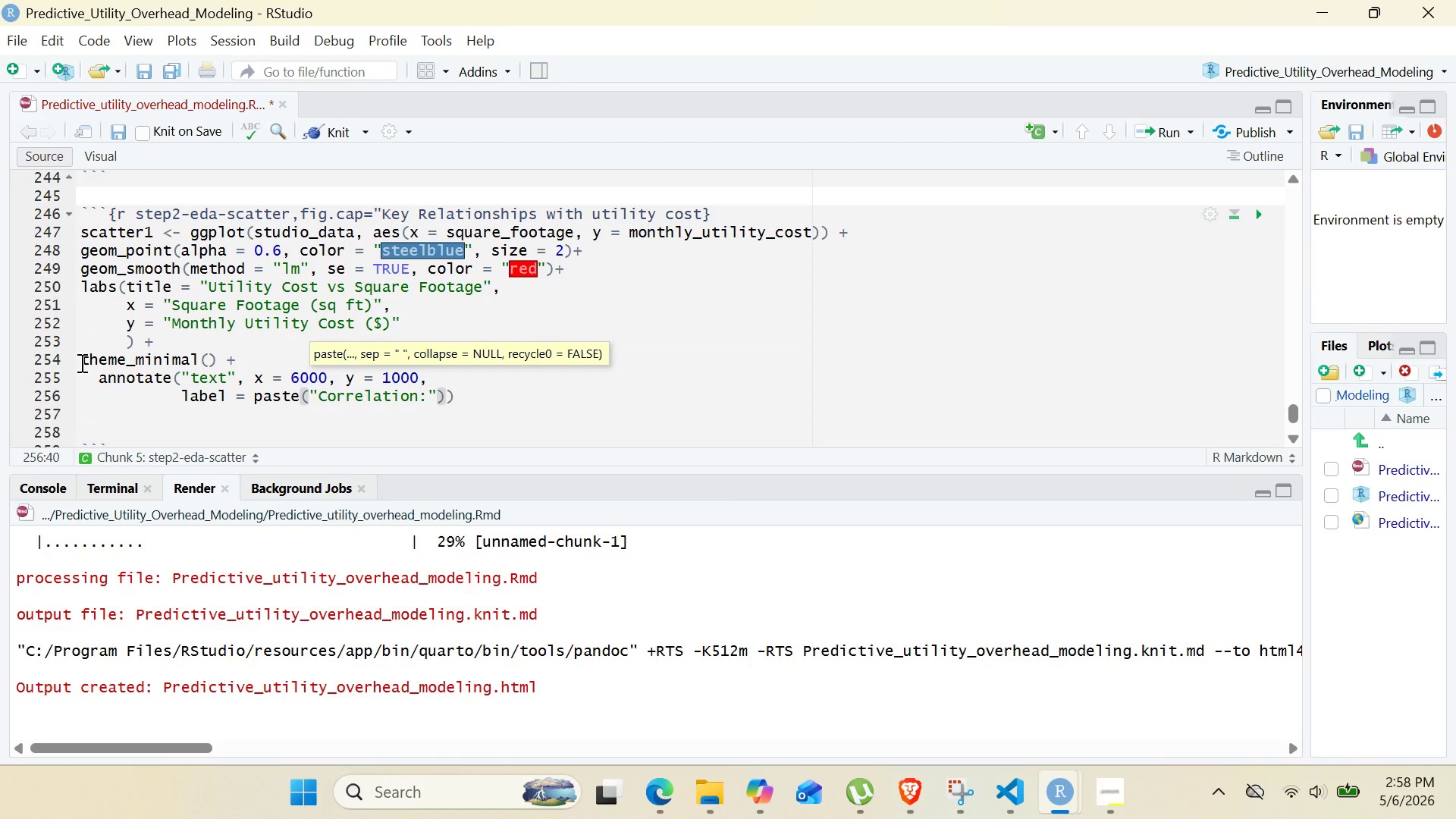 
type(, round)
 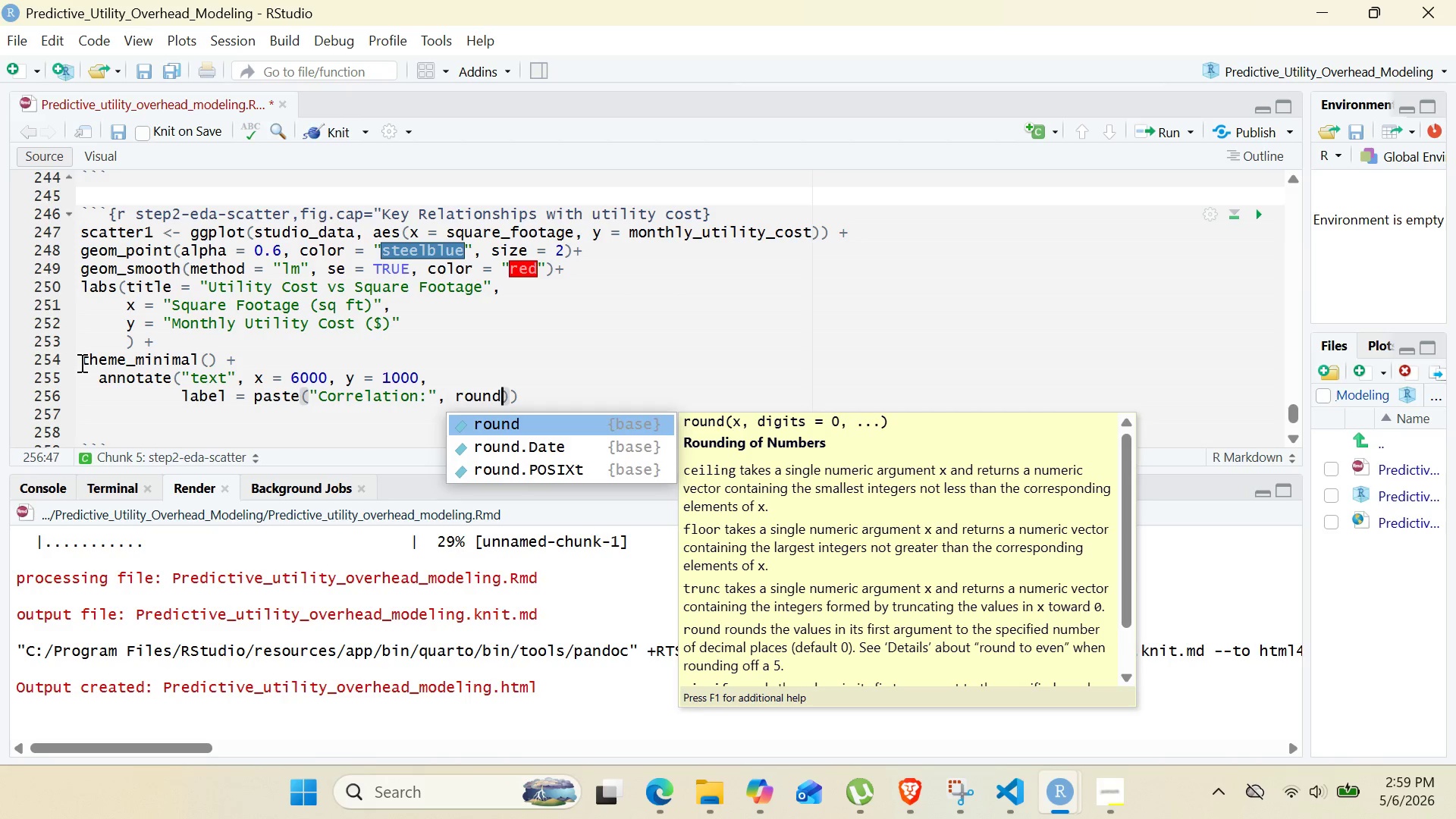 
wait(5.38)
 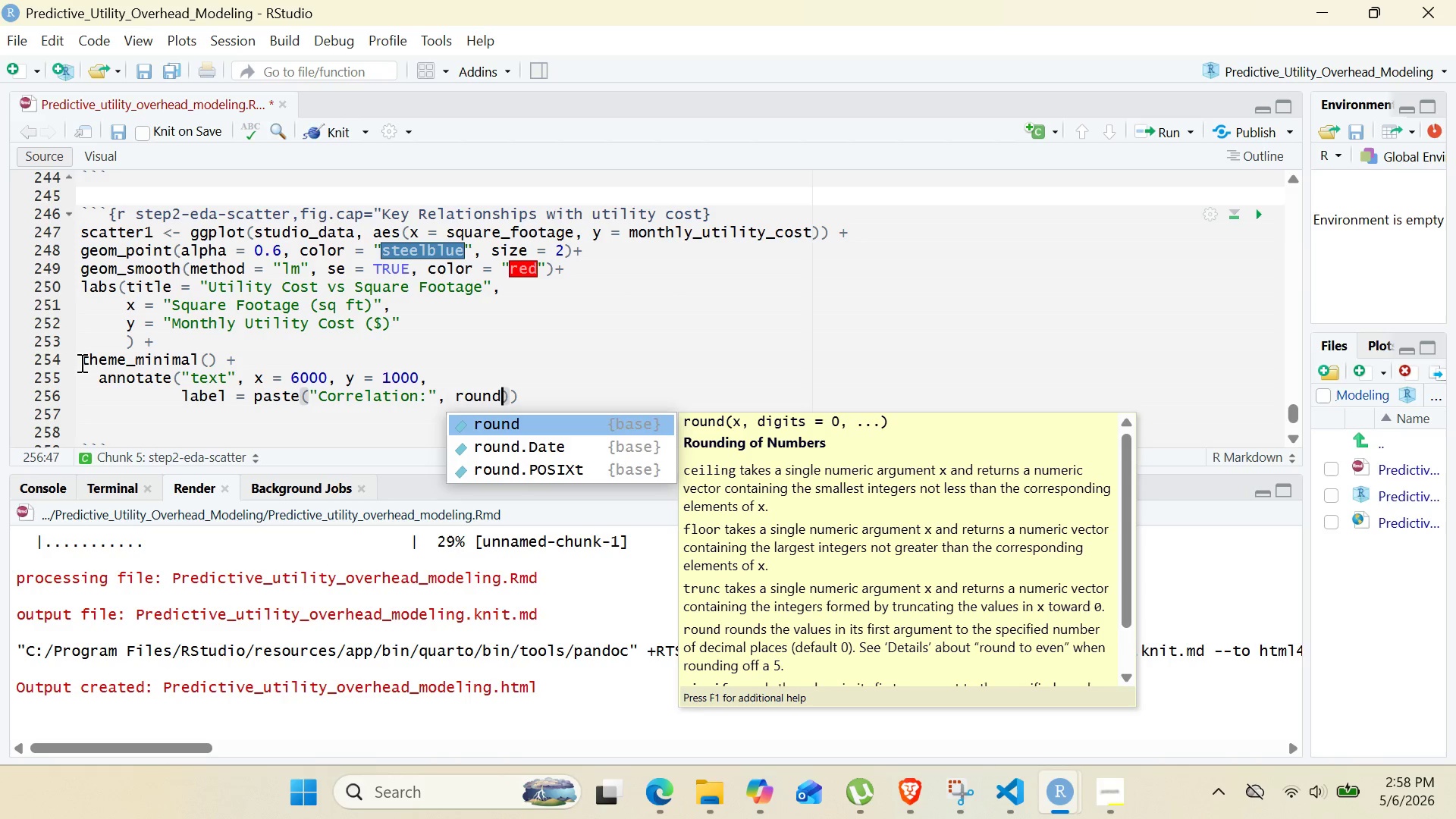 
key(Enter)
 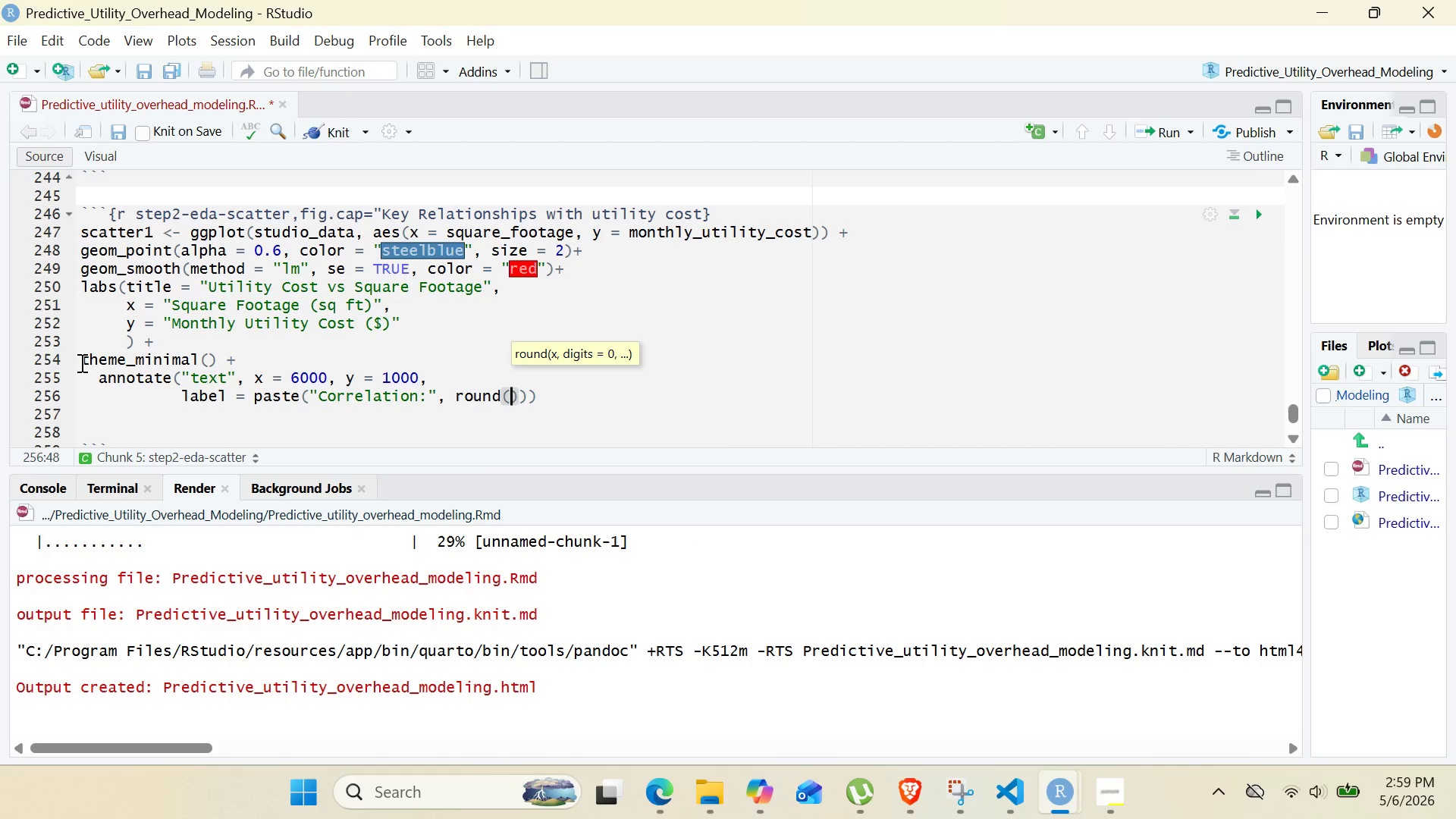 
type(cor(STUDIO)
 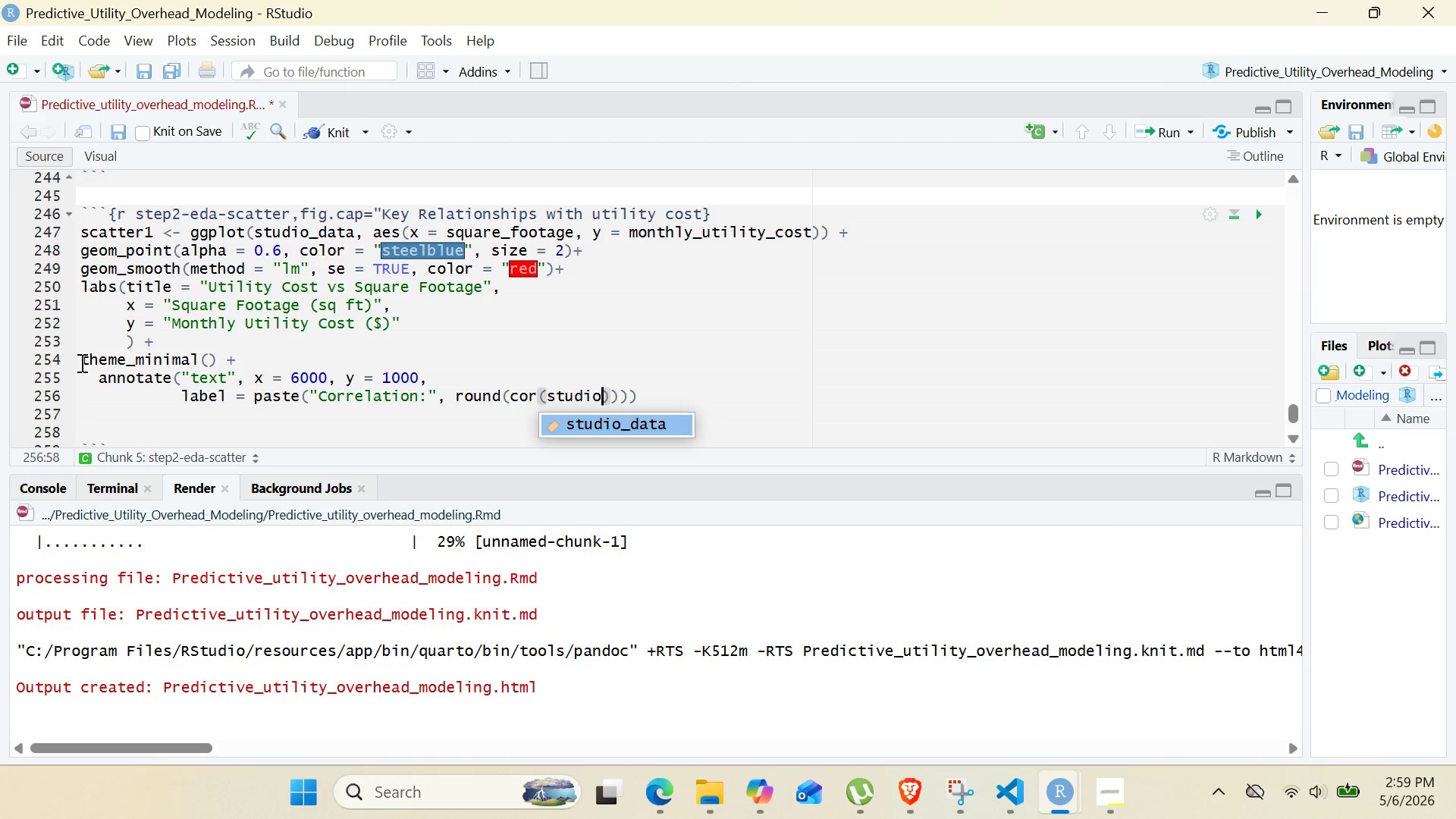 
key(Enter)
 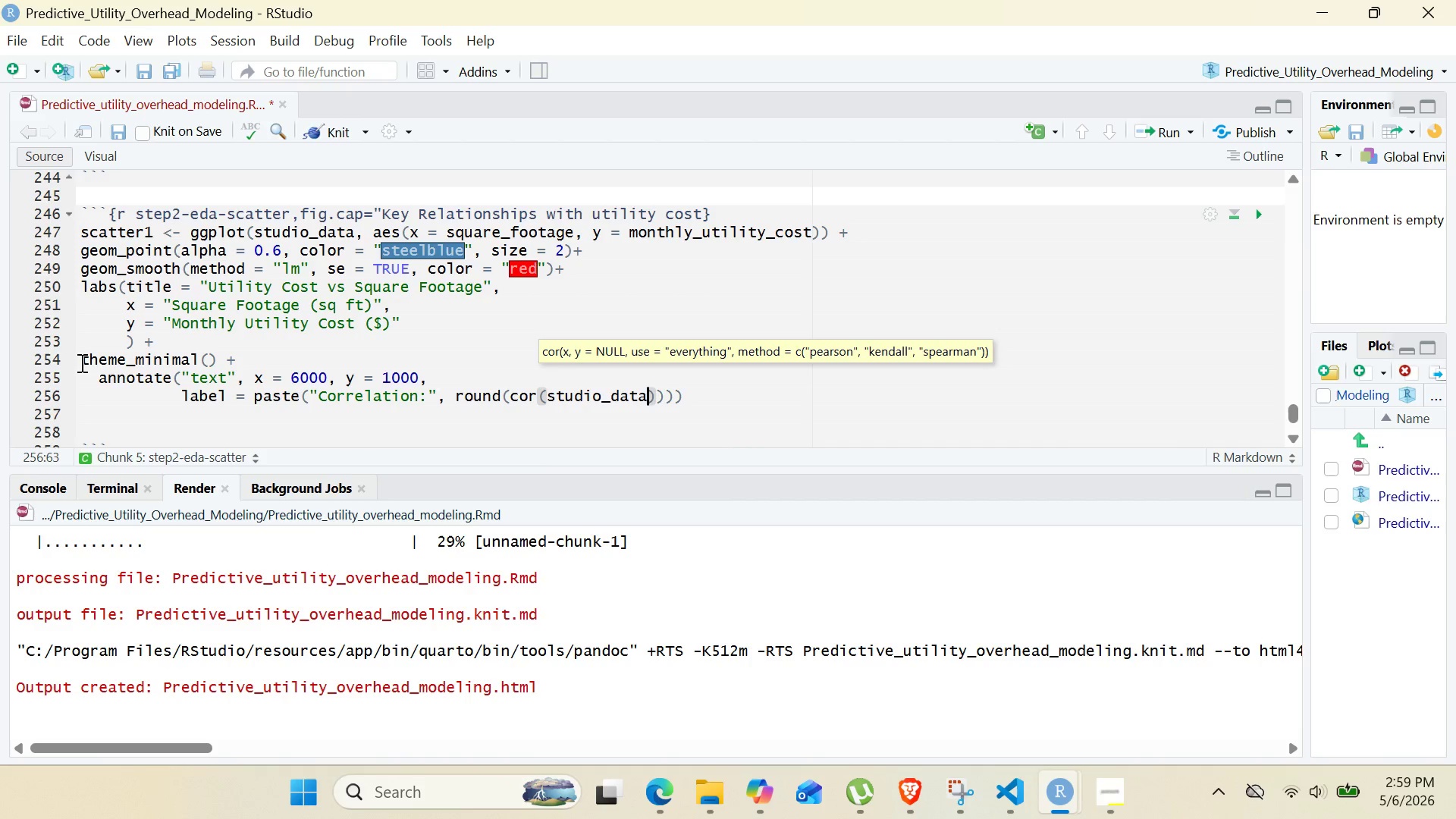 
type(4square_footae, )
 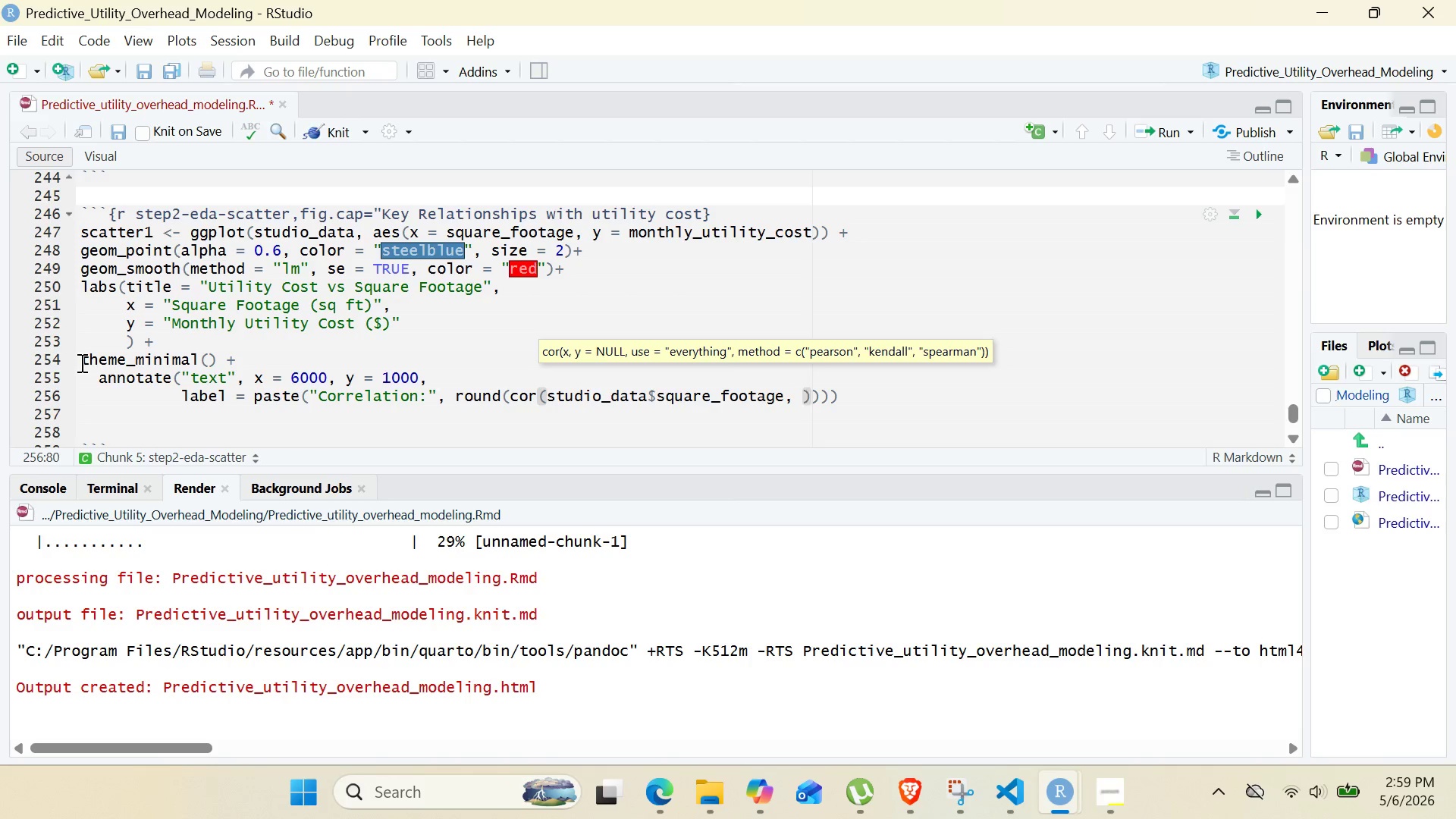 
 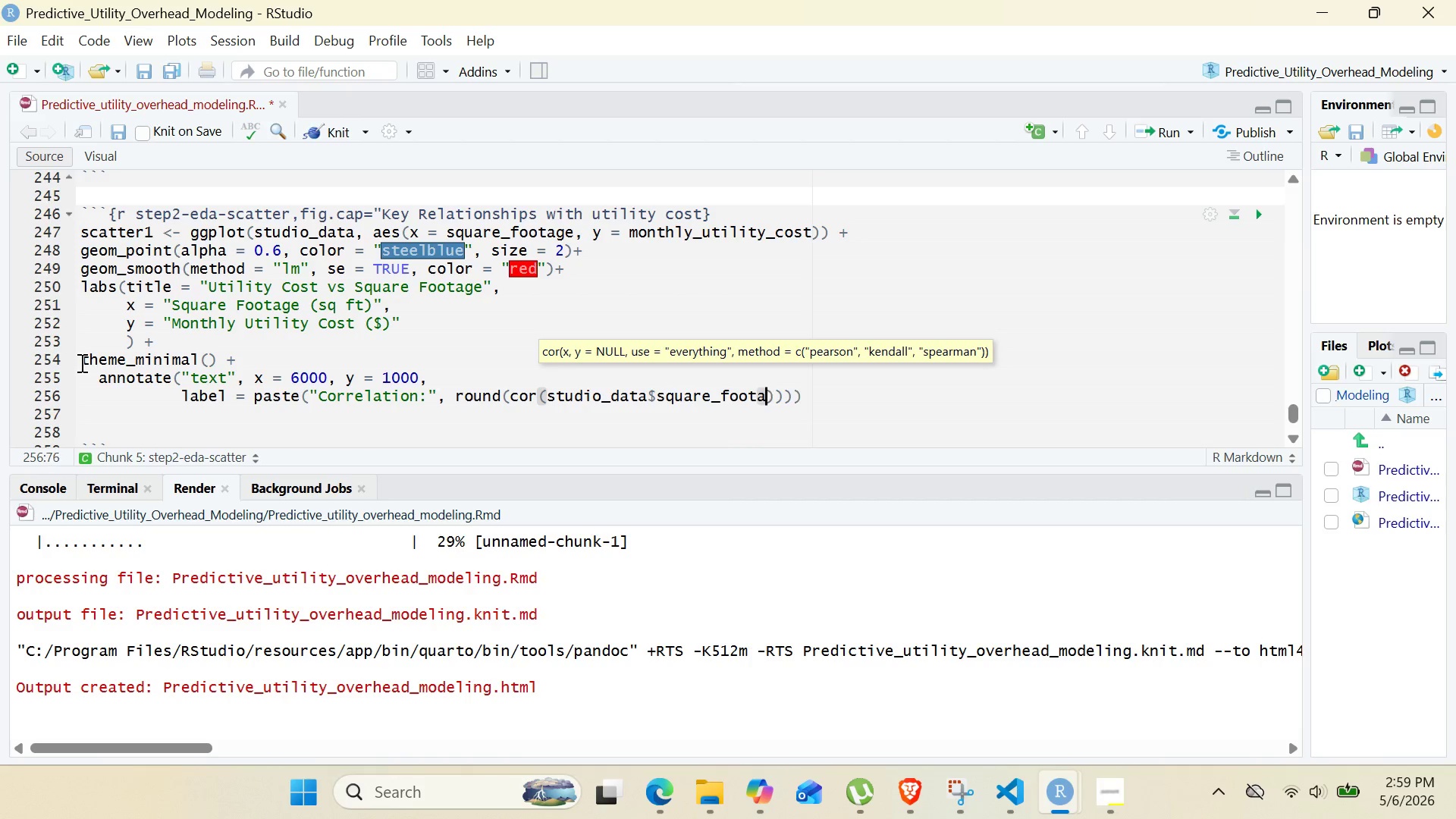 
hold_key(key=G, duration=0.31)
 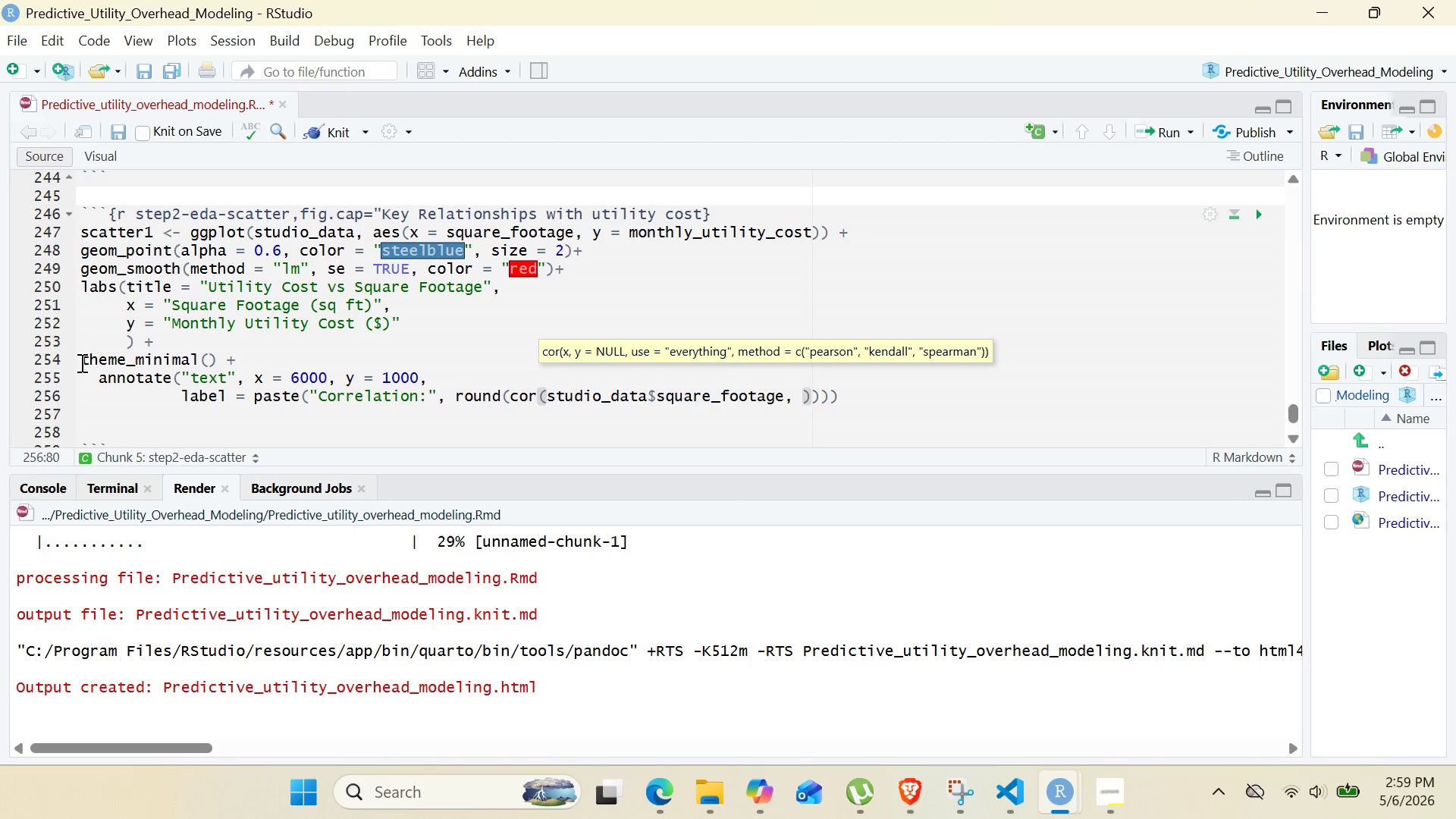 
type(studio-)
 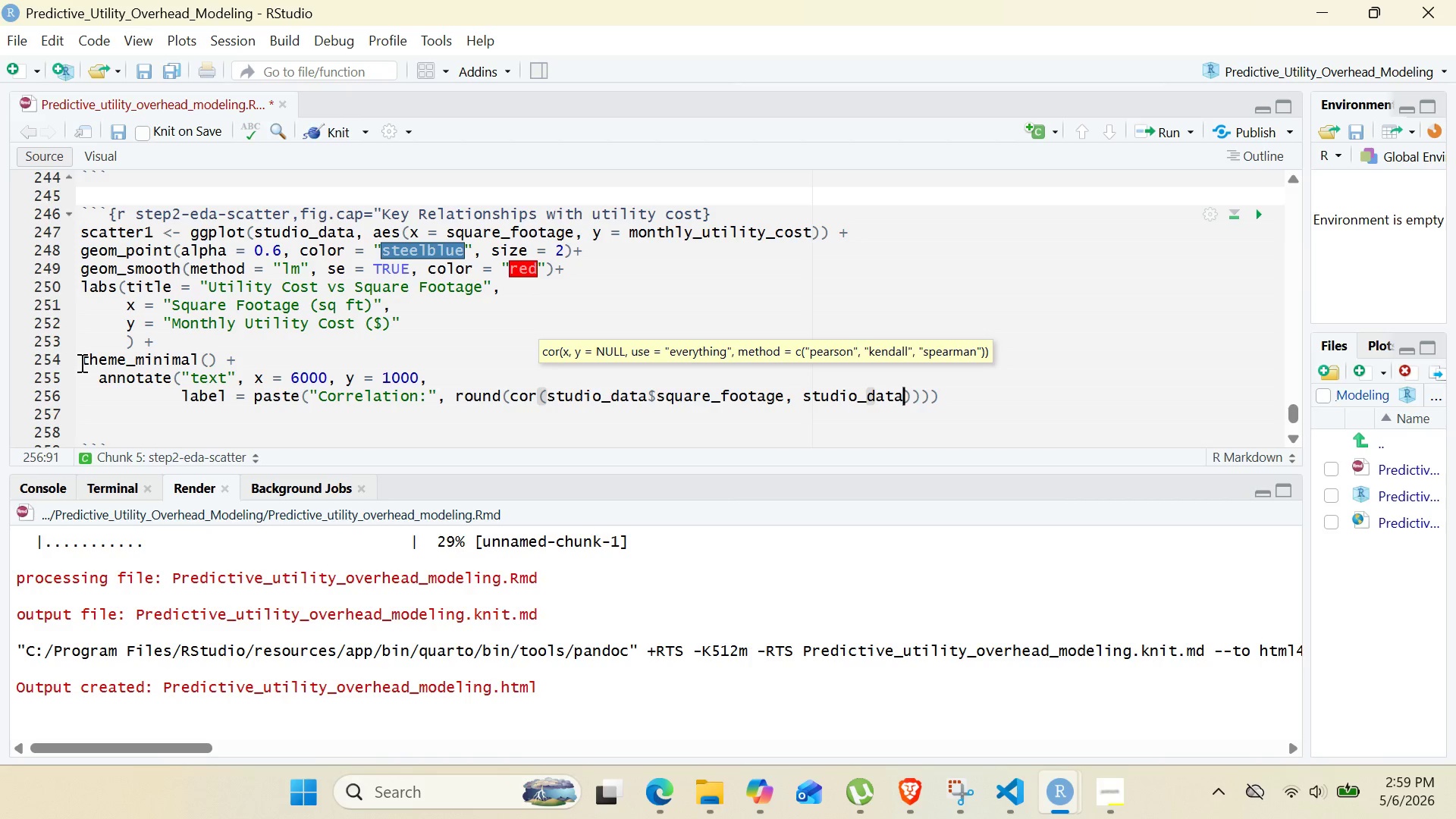 
hold_key(key=ShiftRight, duration=0.55)
 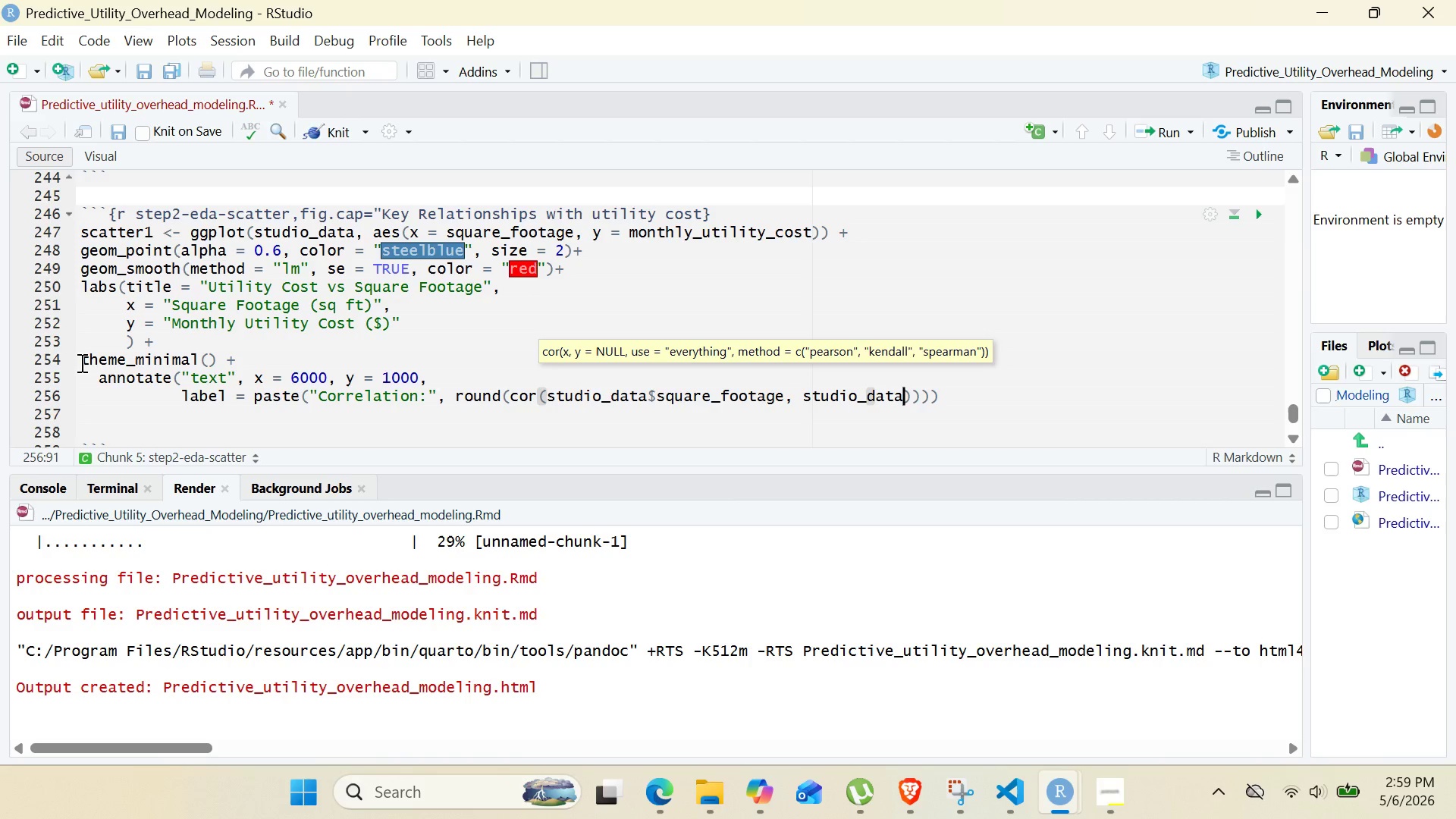 
key(Enter)
 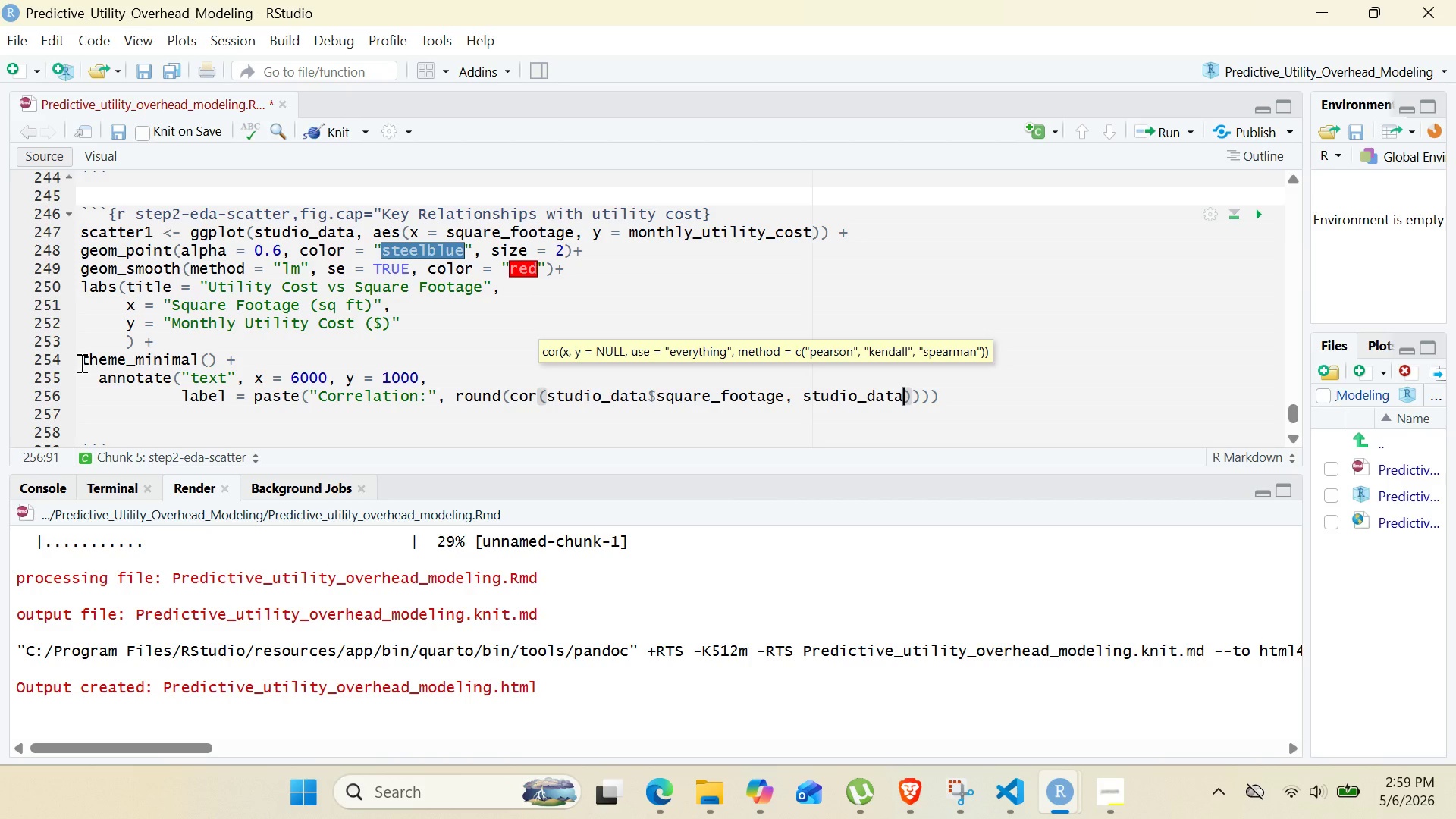 
type($MONTHLy_utility)
 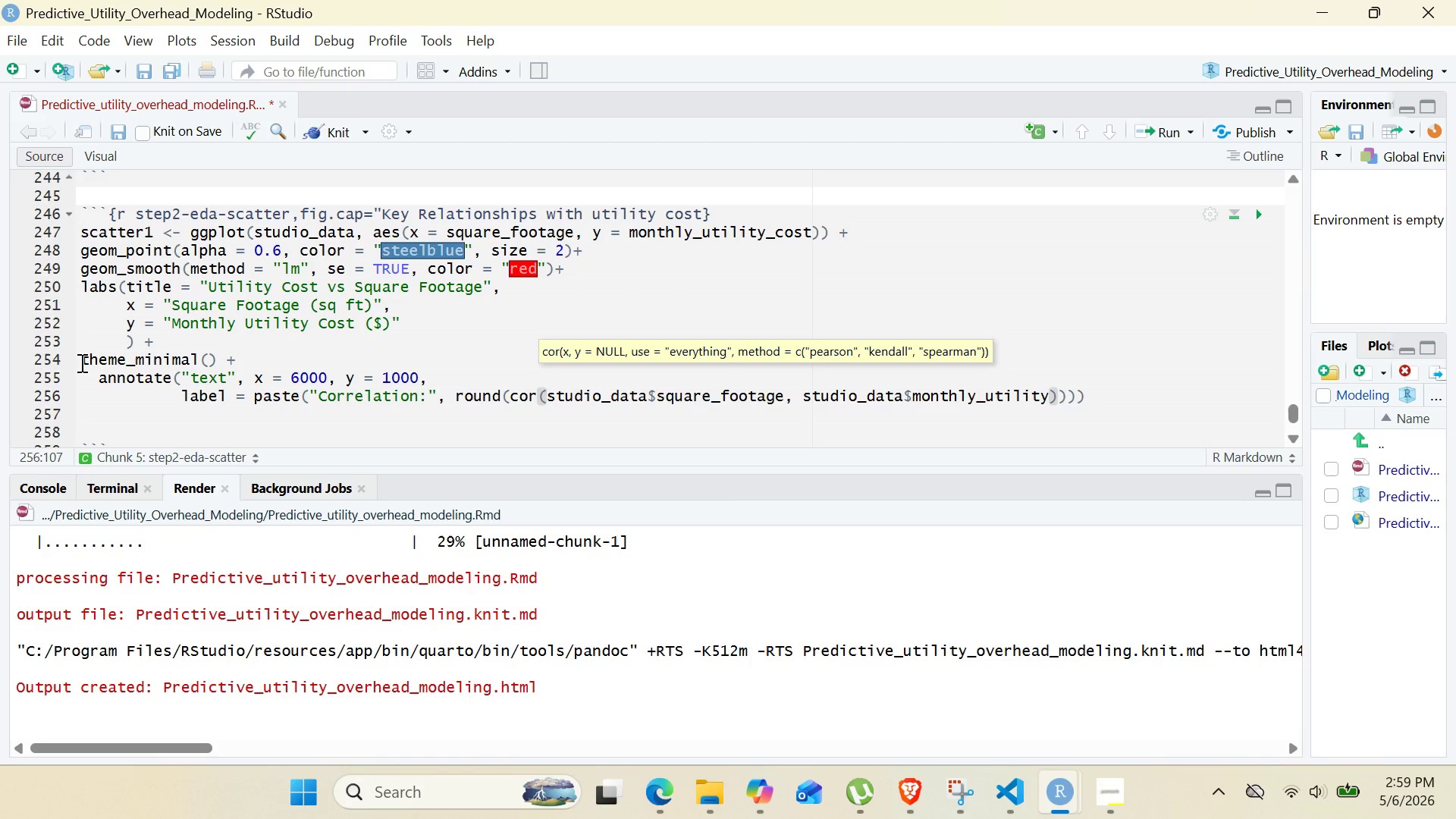 
hold_key(key=Enter, duration=0.31)
 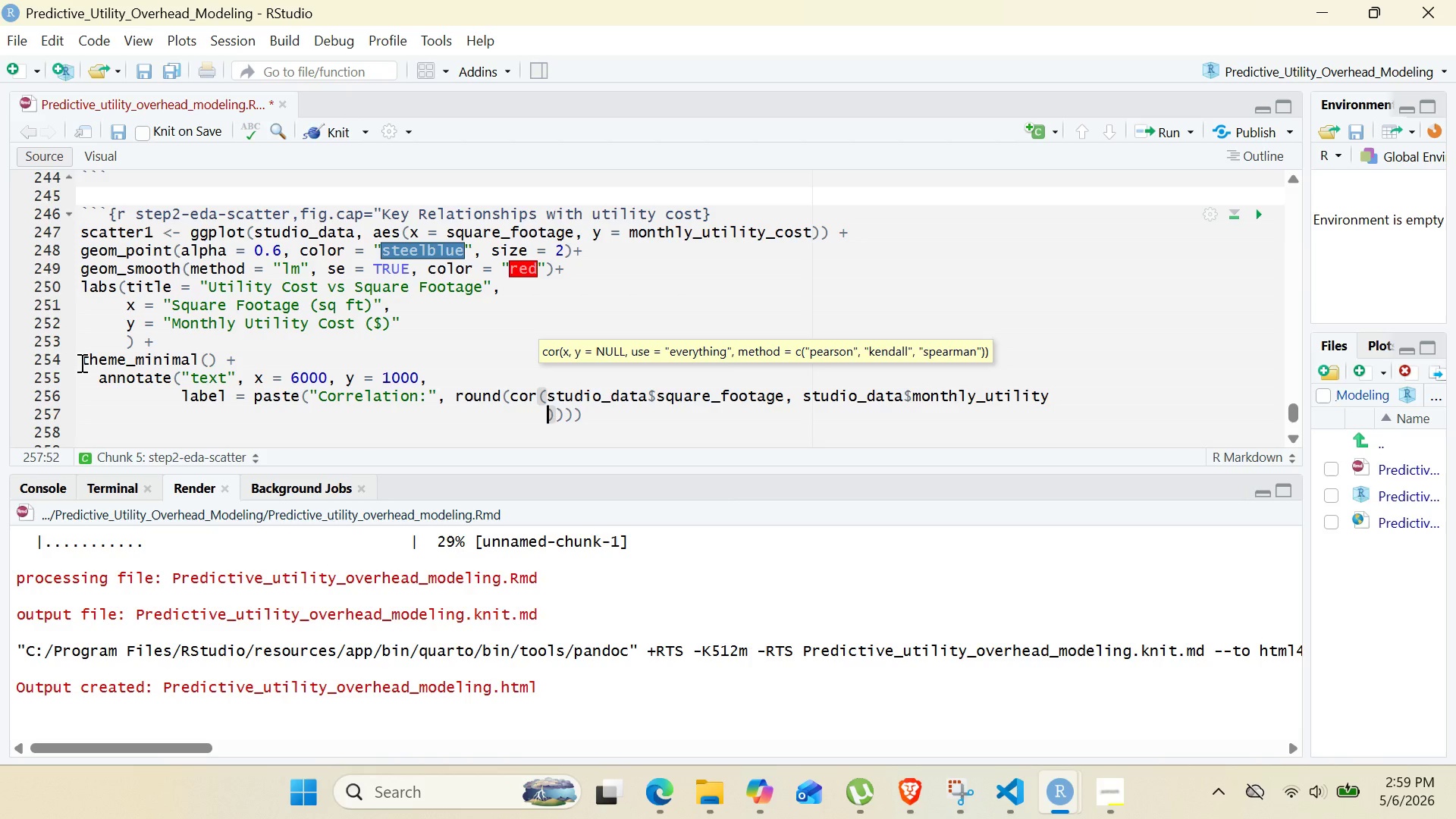 
key(Control+Z)
 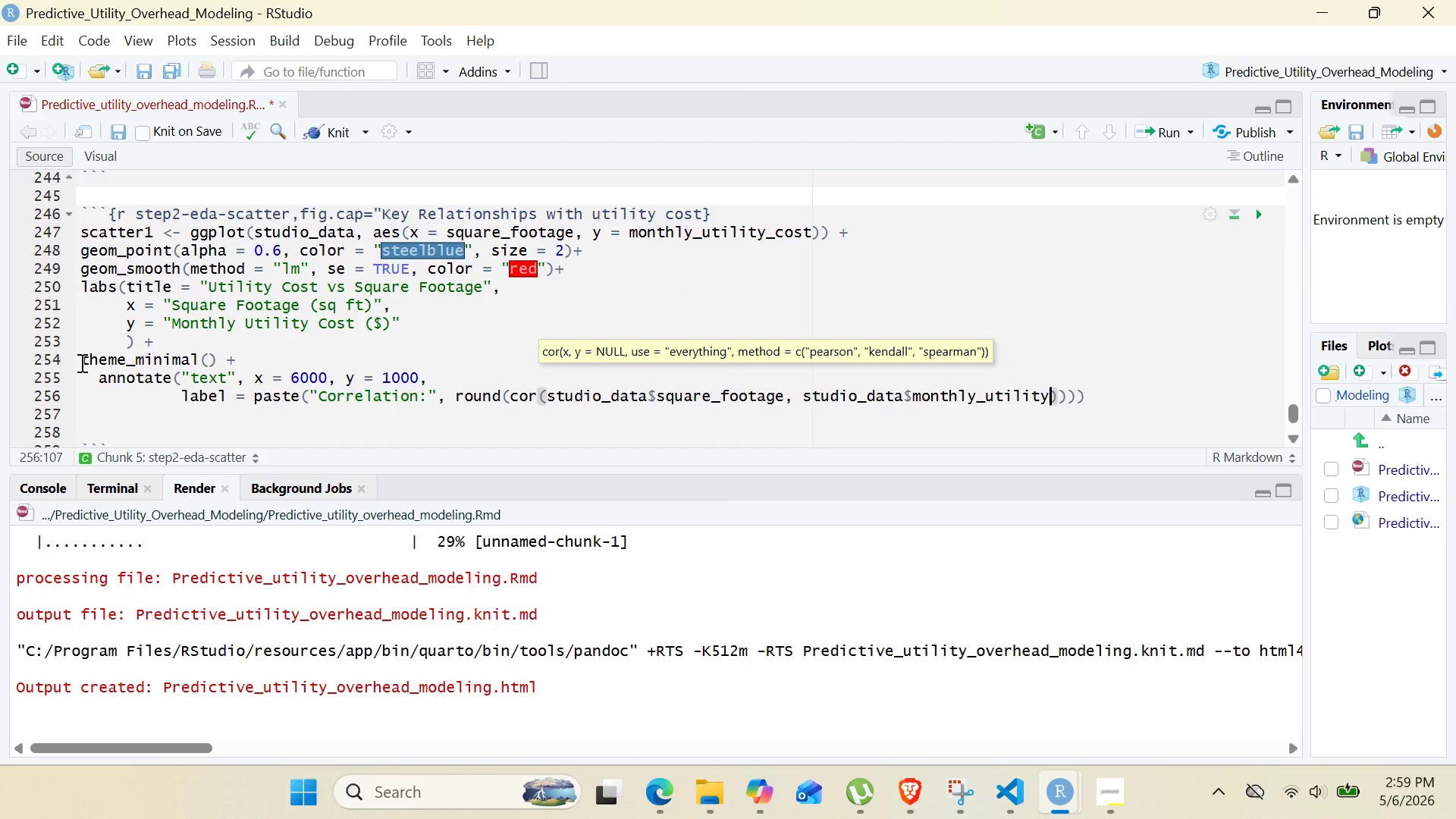 
type(_COST)
 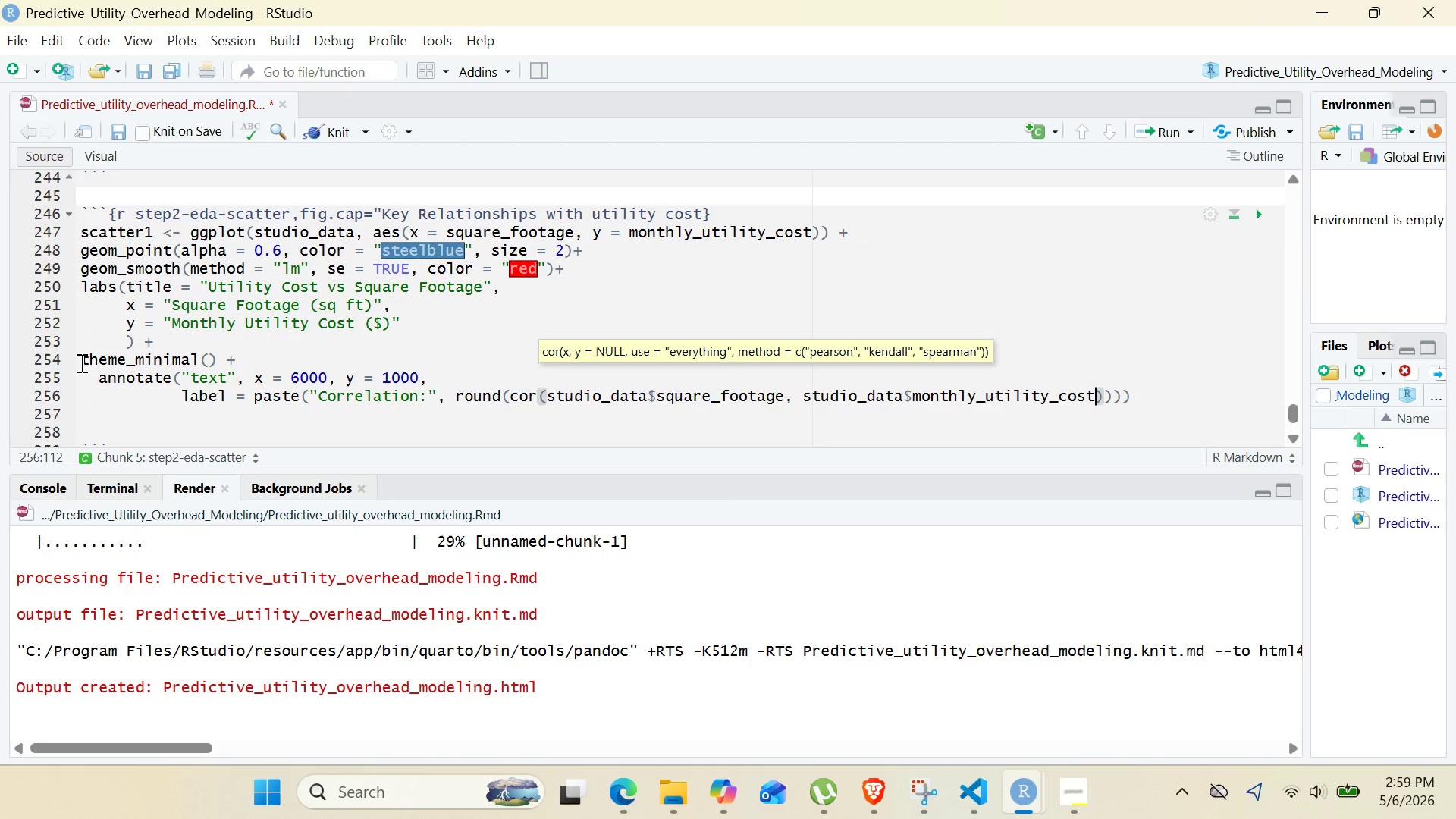 
key(ArrowRight)
 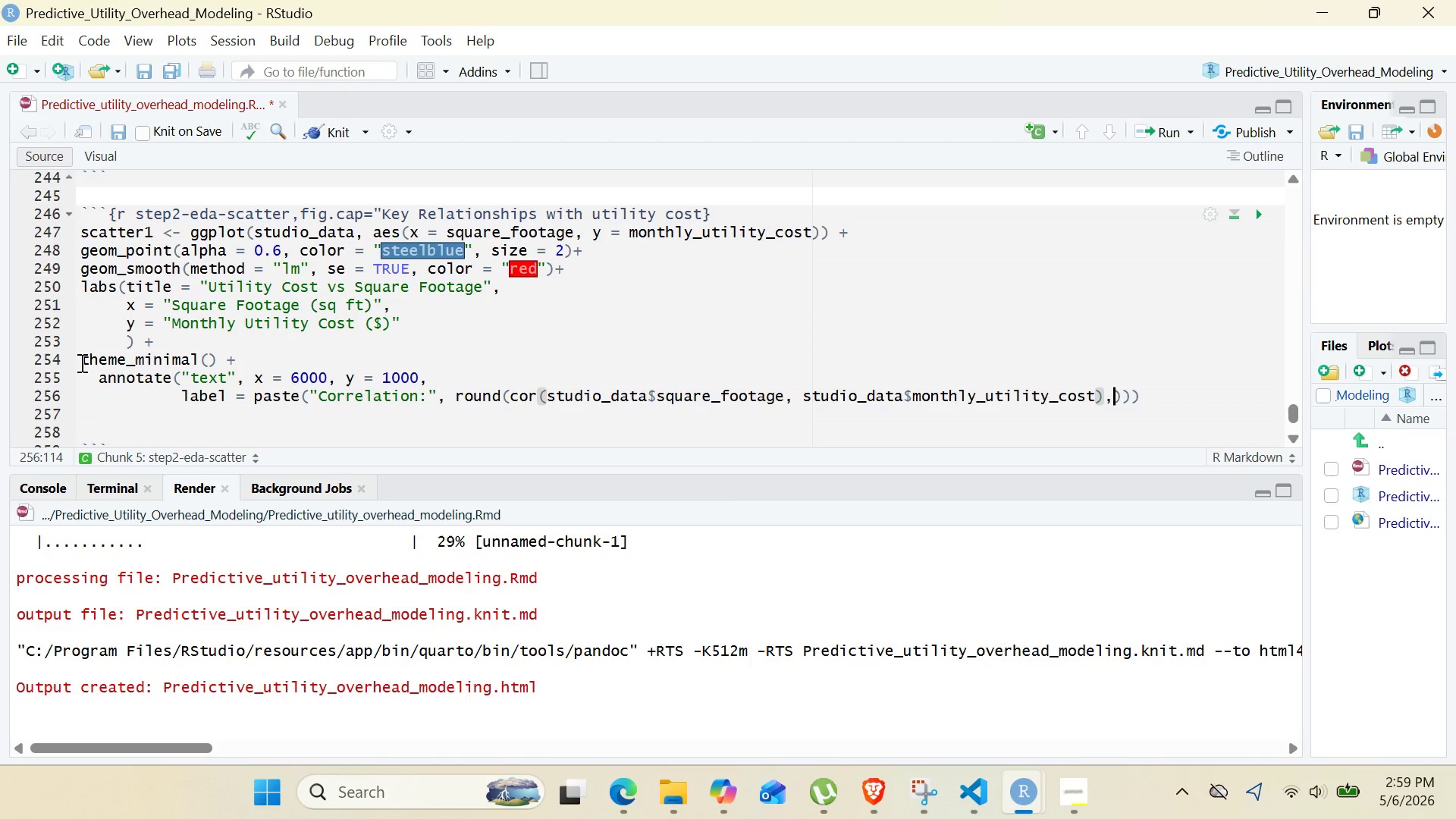 
key(Comma)
 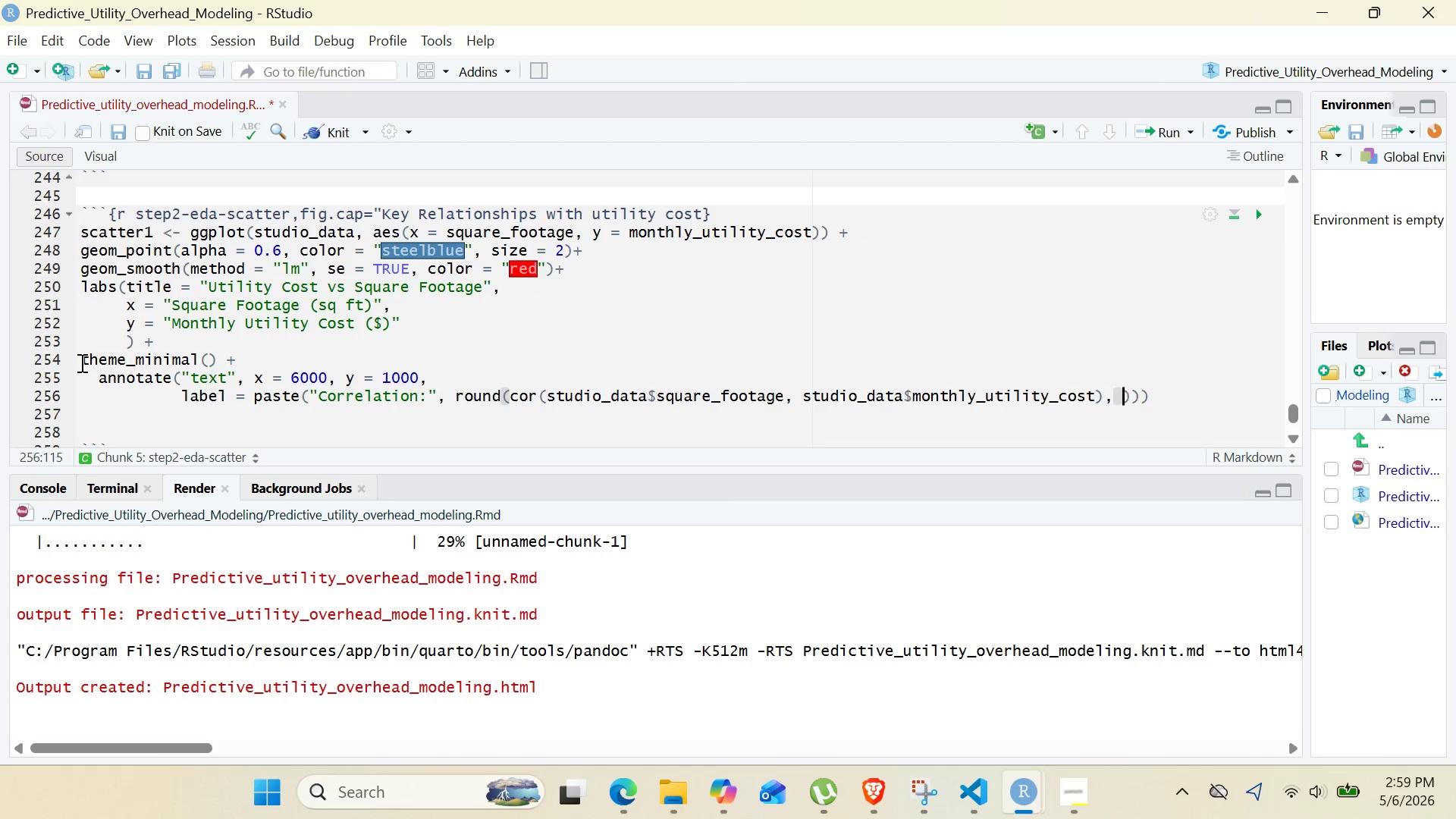 
key(Space)
 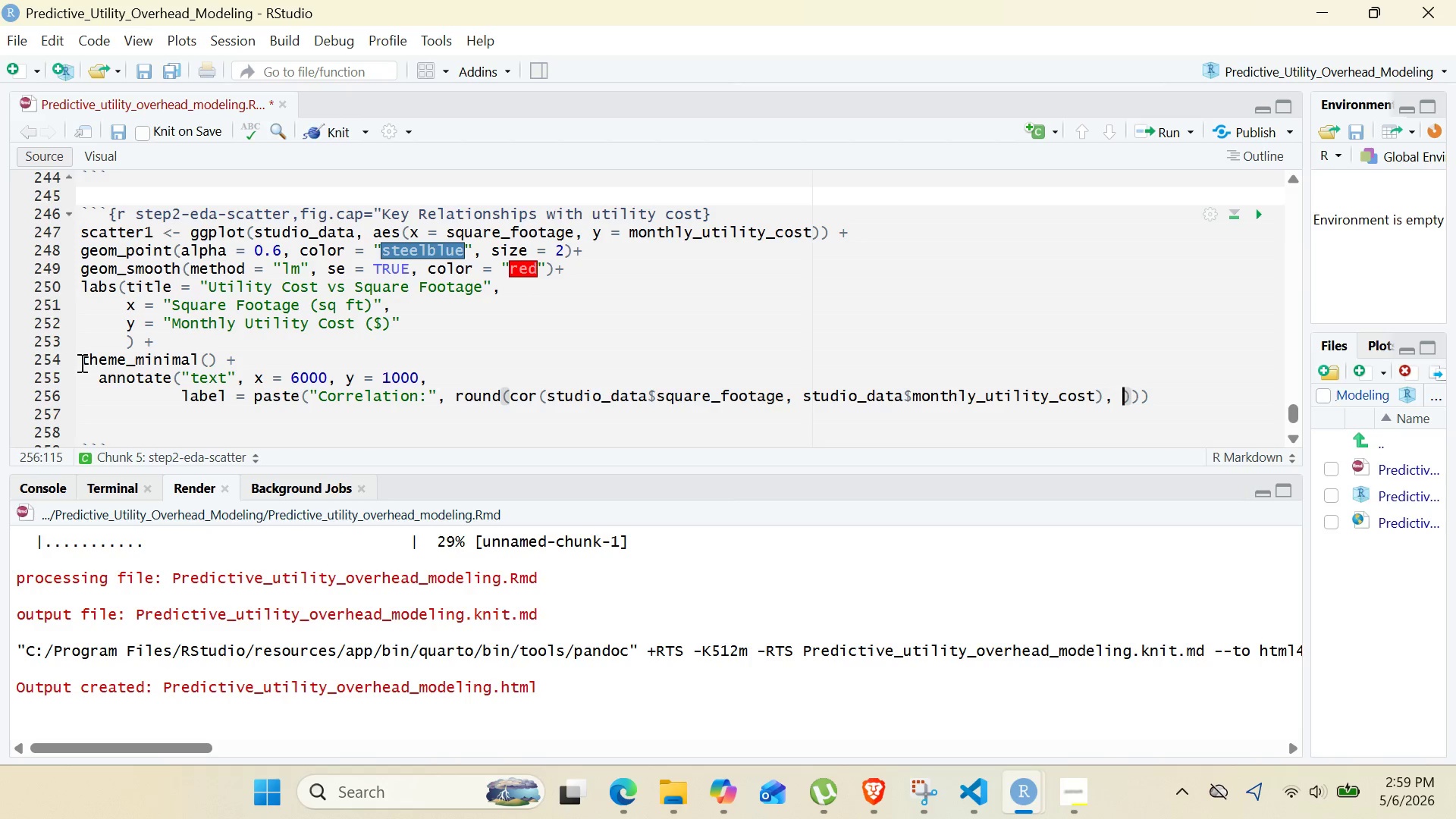 
key(2)
 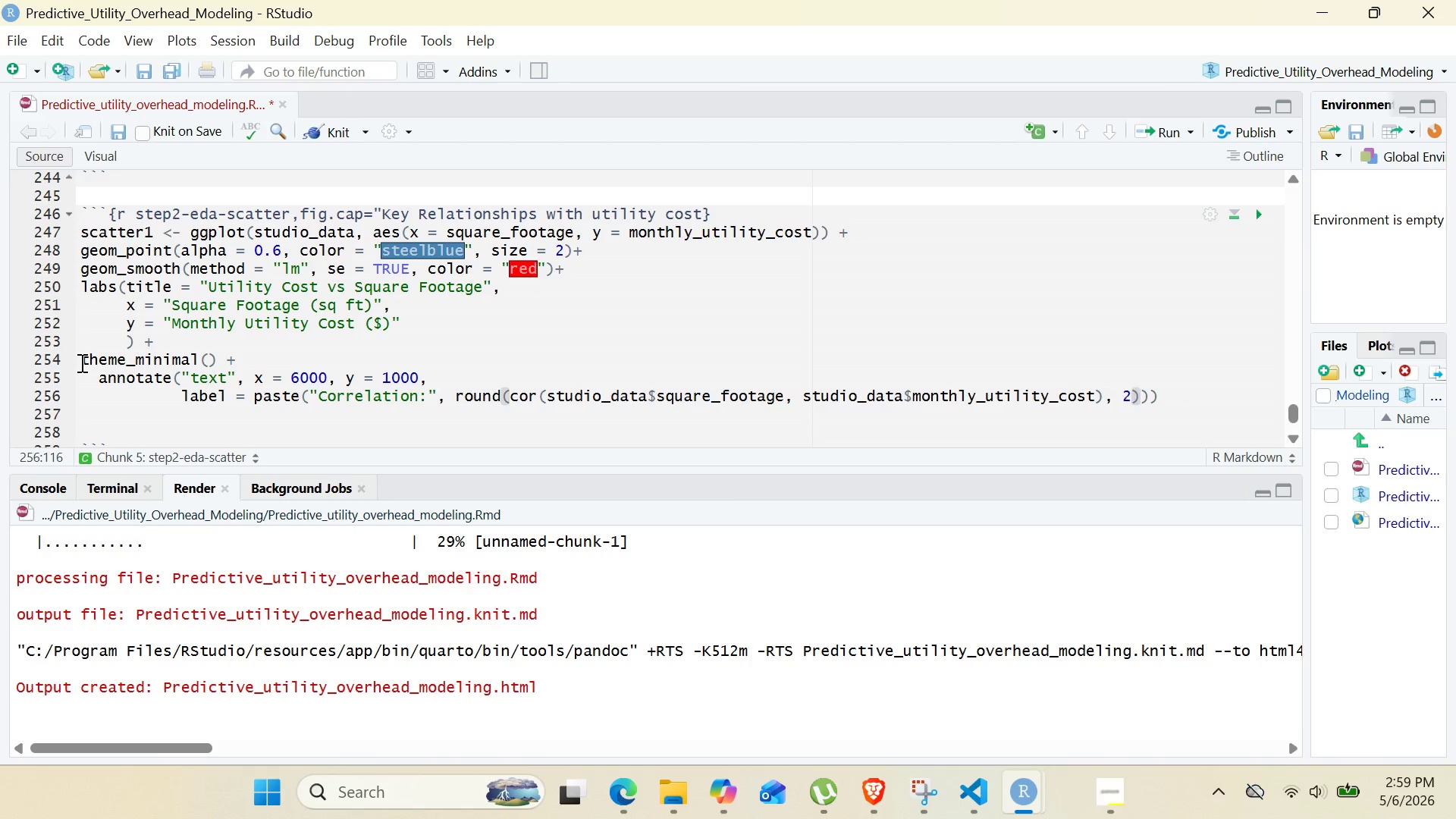 
key(ArrowRight)
 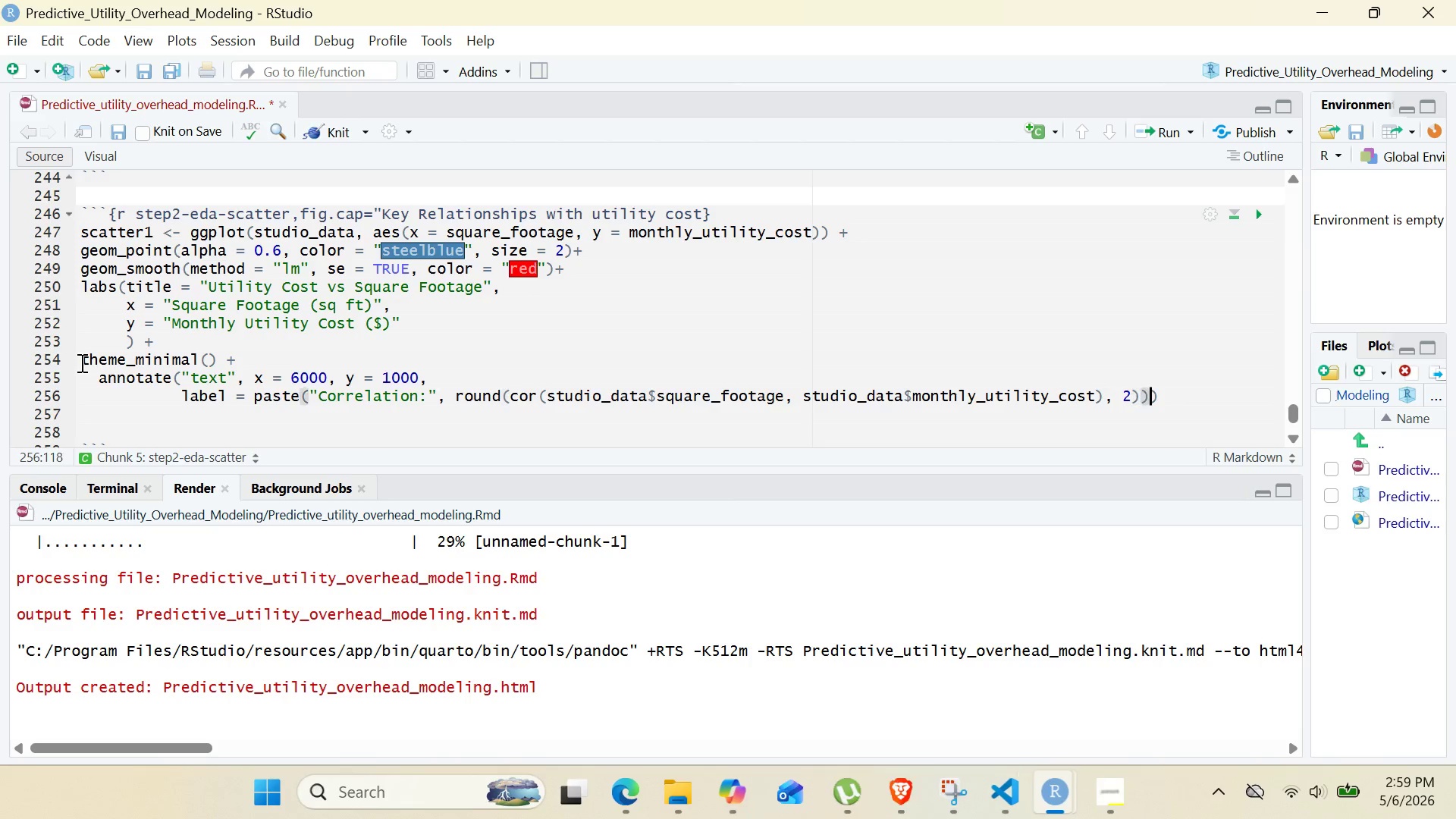 
key(ArrowRight)
 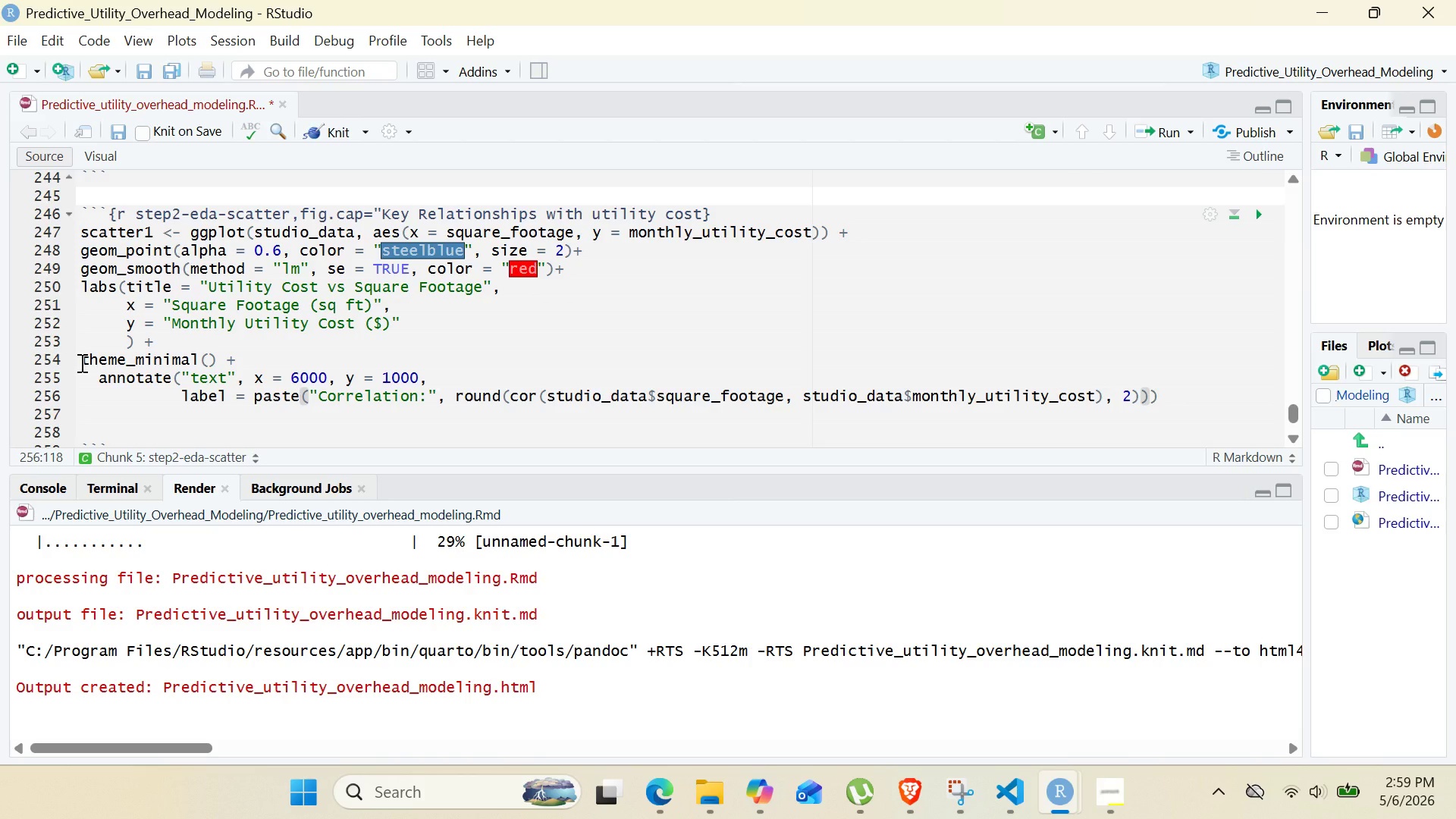 
key(Comma)
 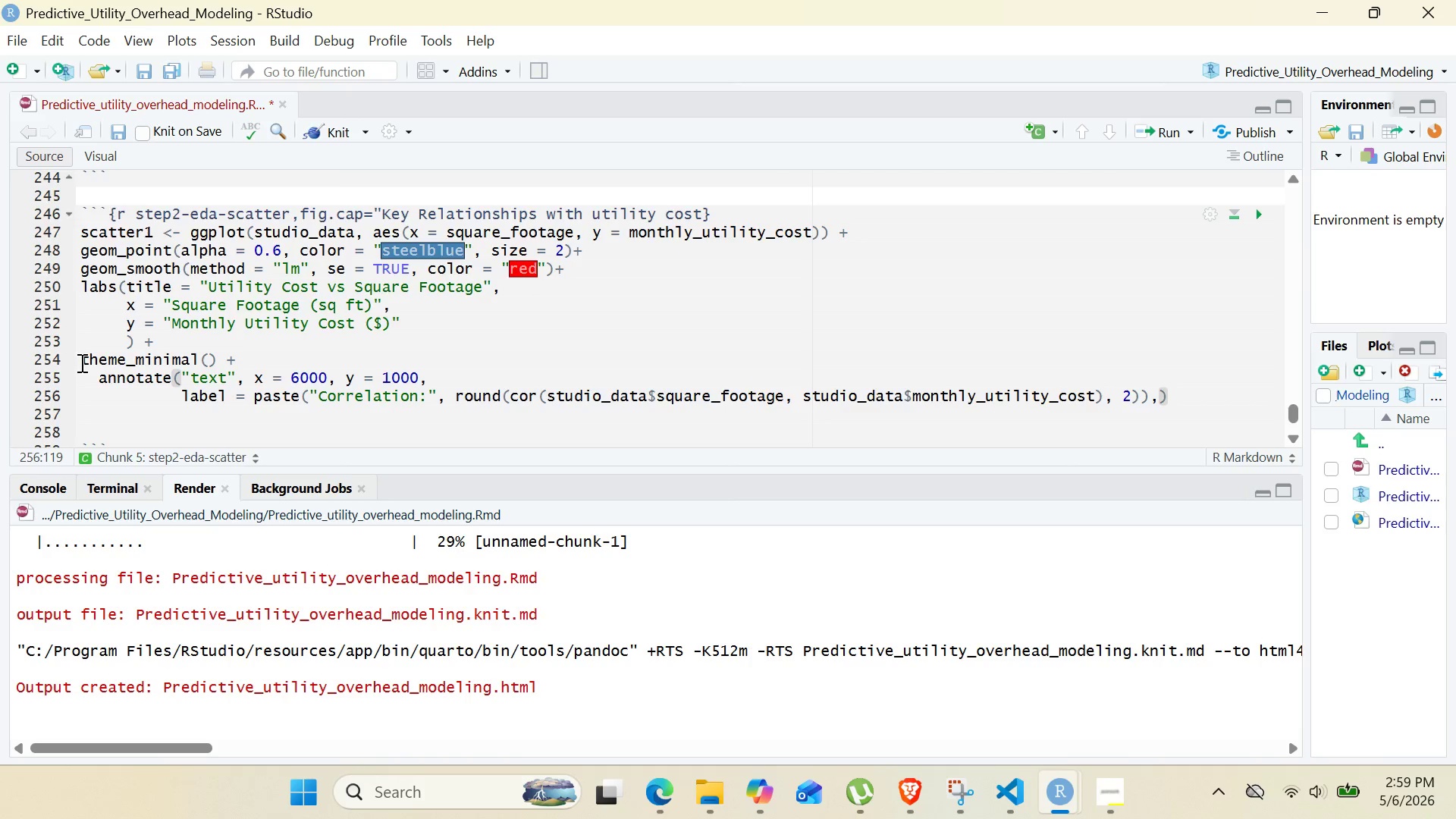 
key(PageDown)
 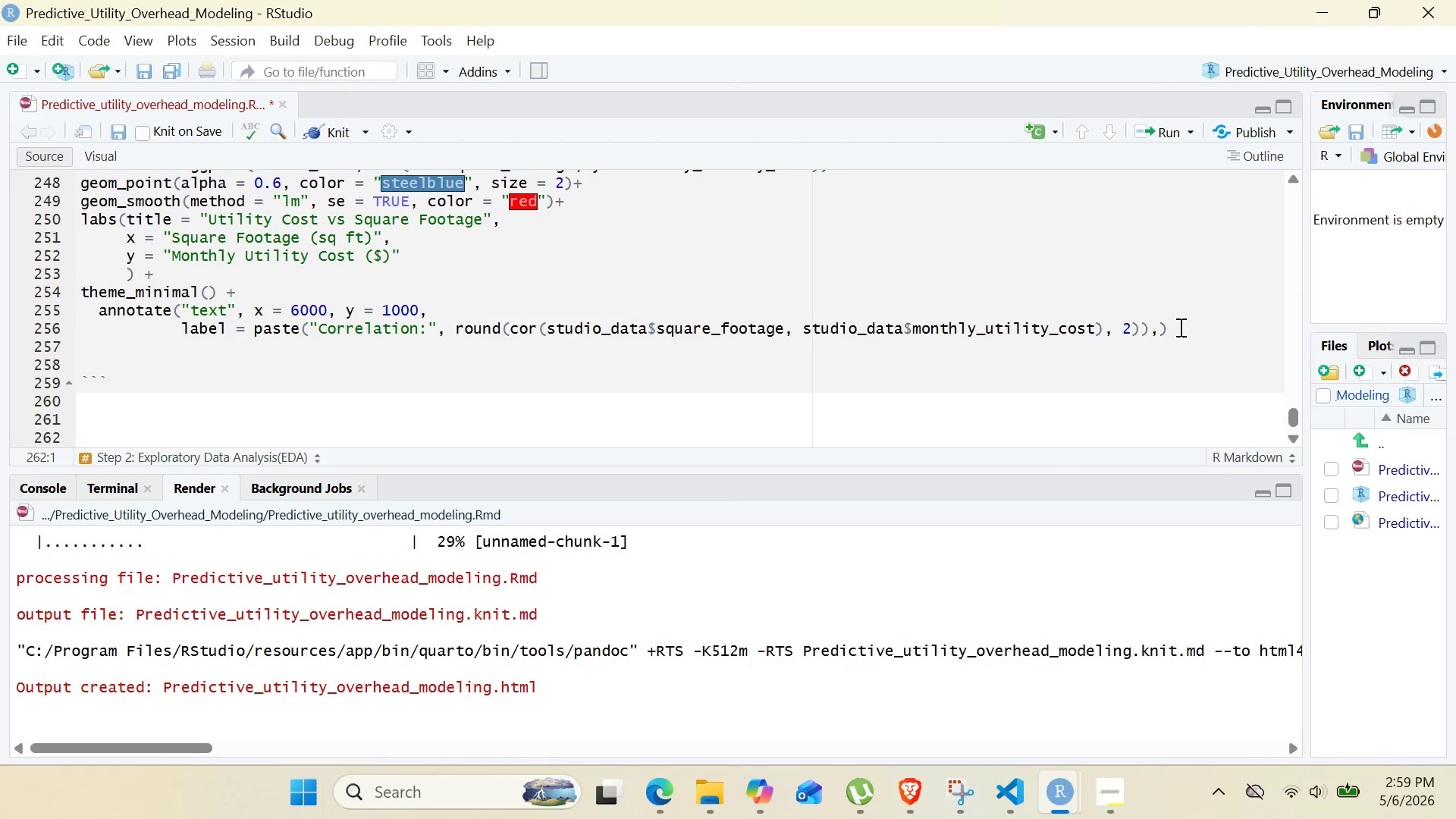 
left_click([1166, 328])
 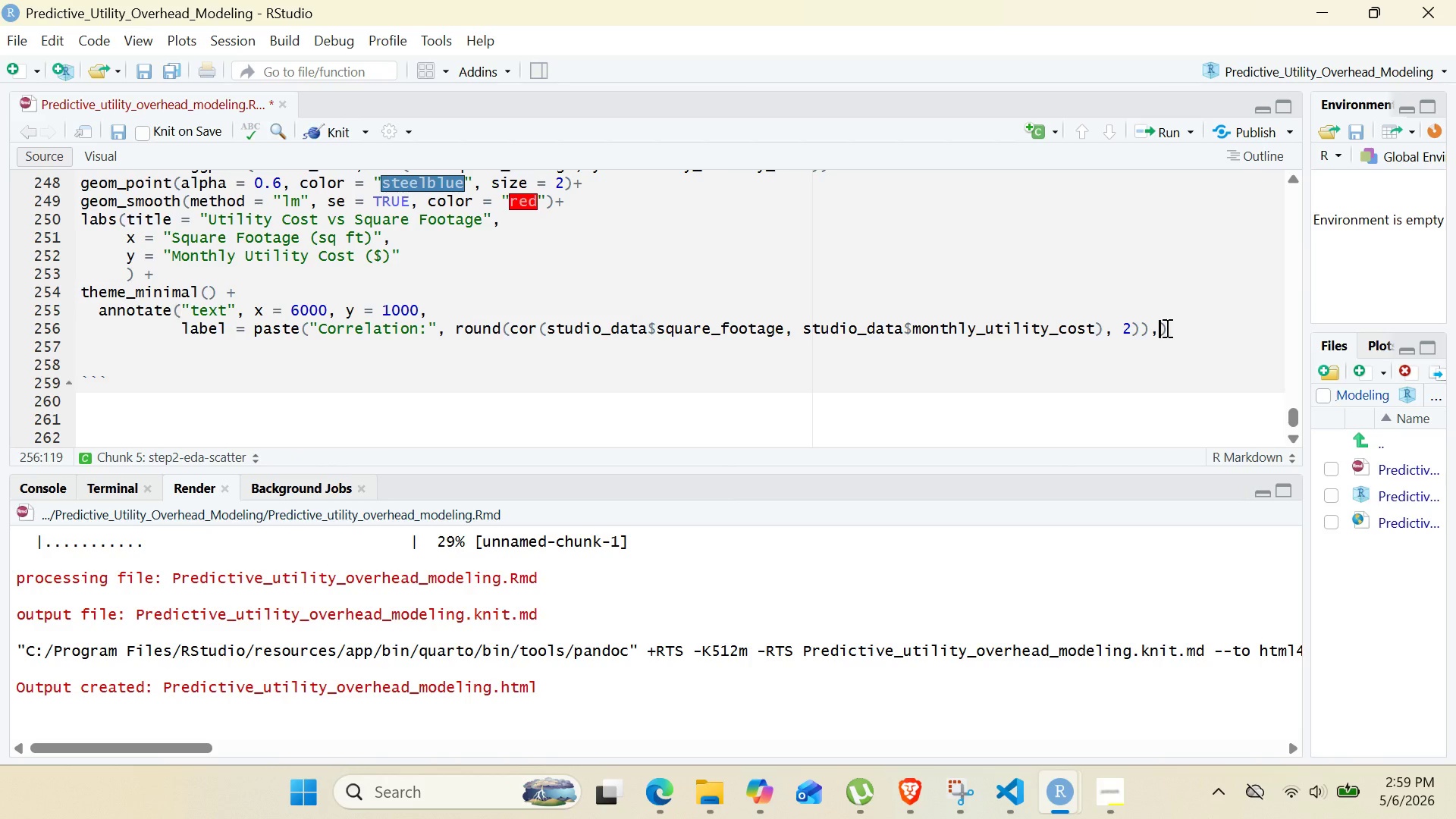 
key(ArrowLeft)
 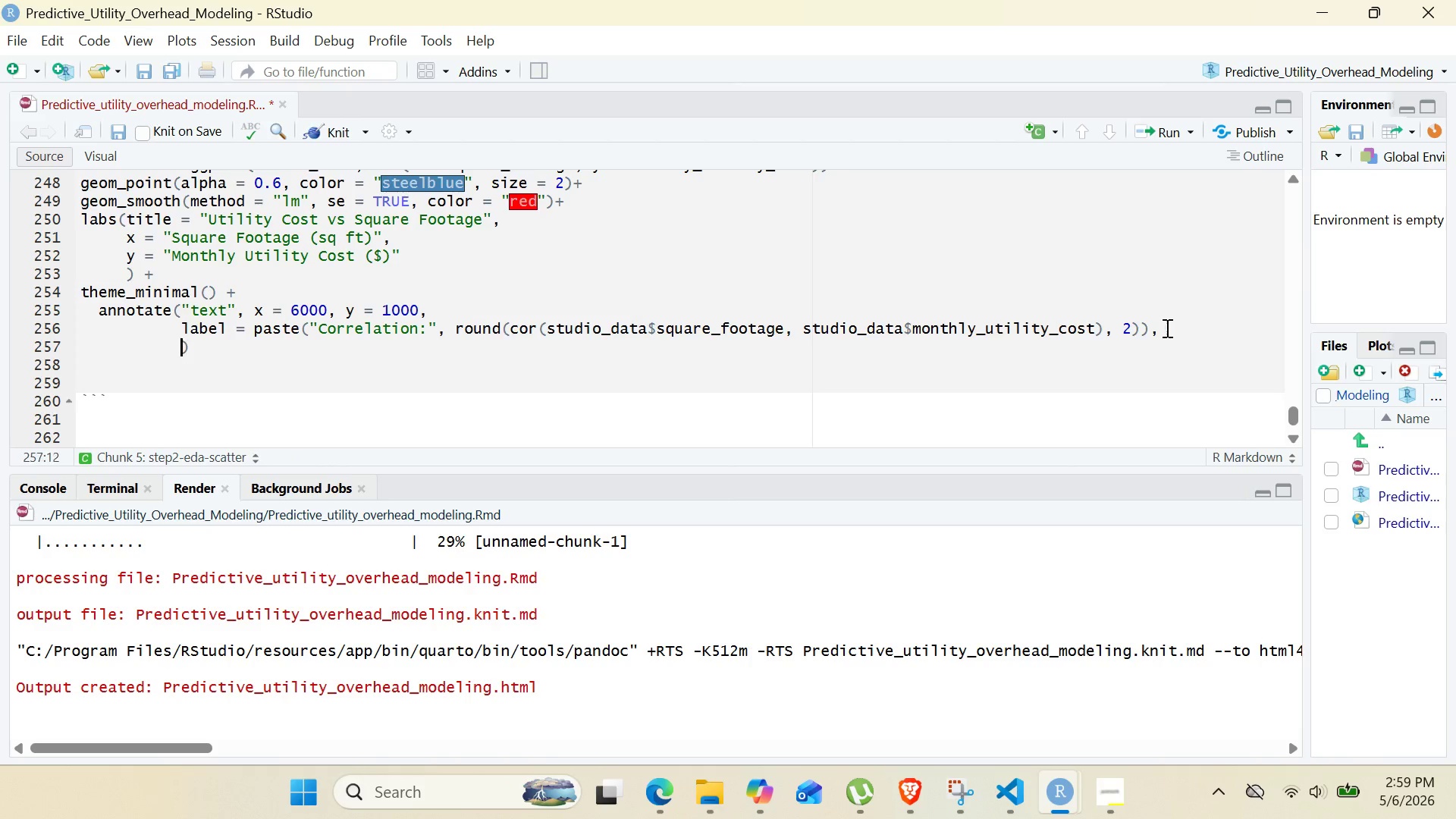 
key(Enter)
 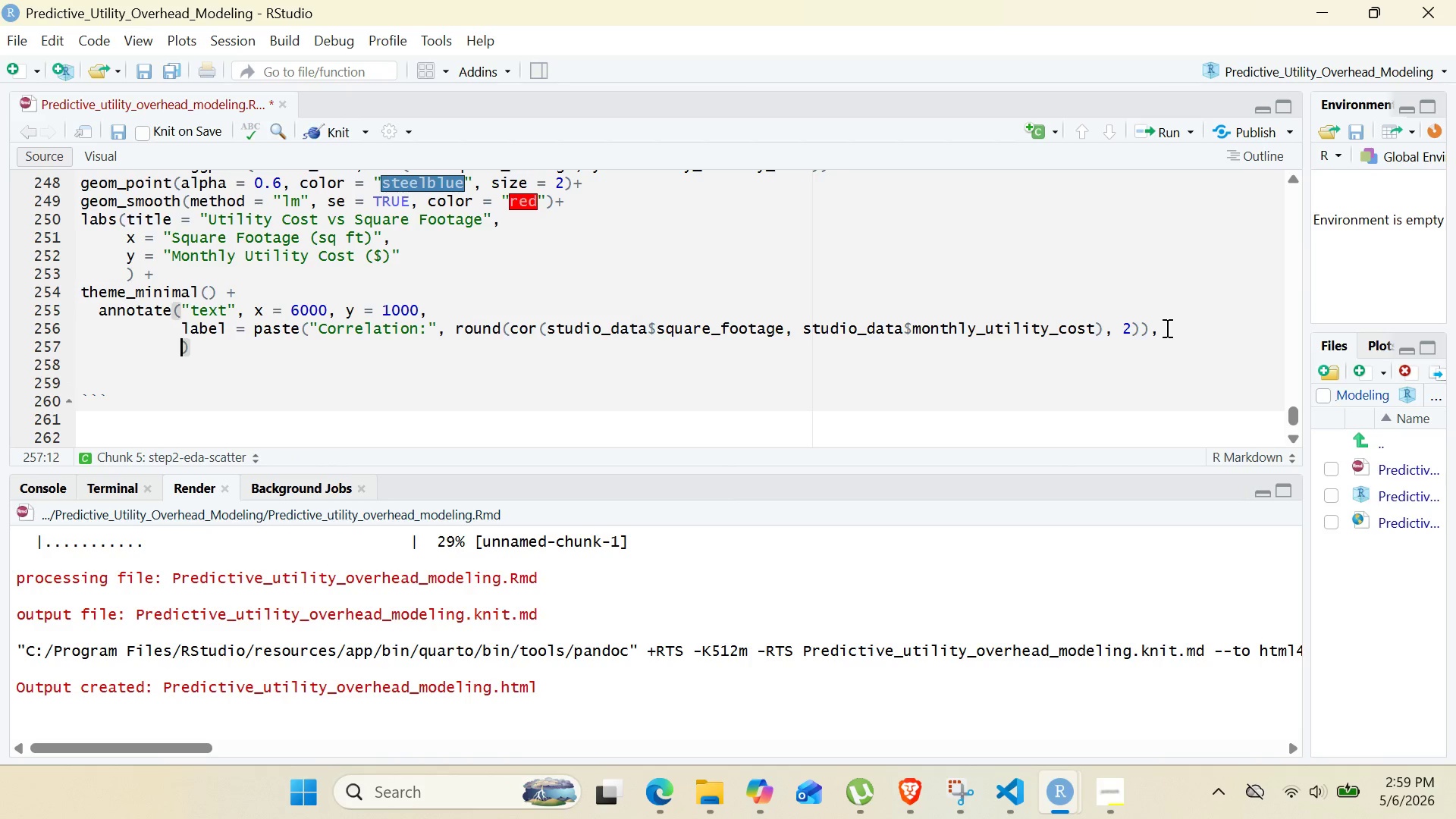 
type(hjust = 0, size = 4)
 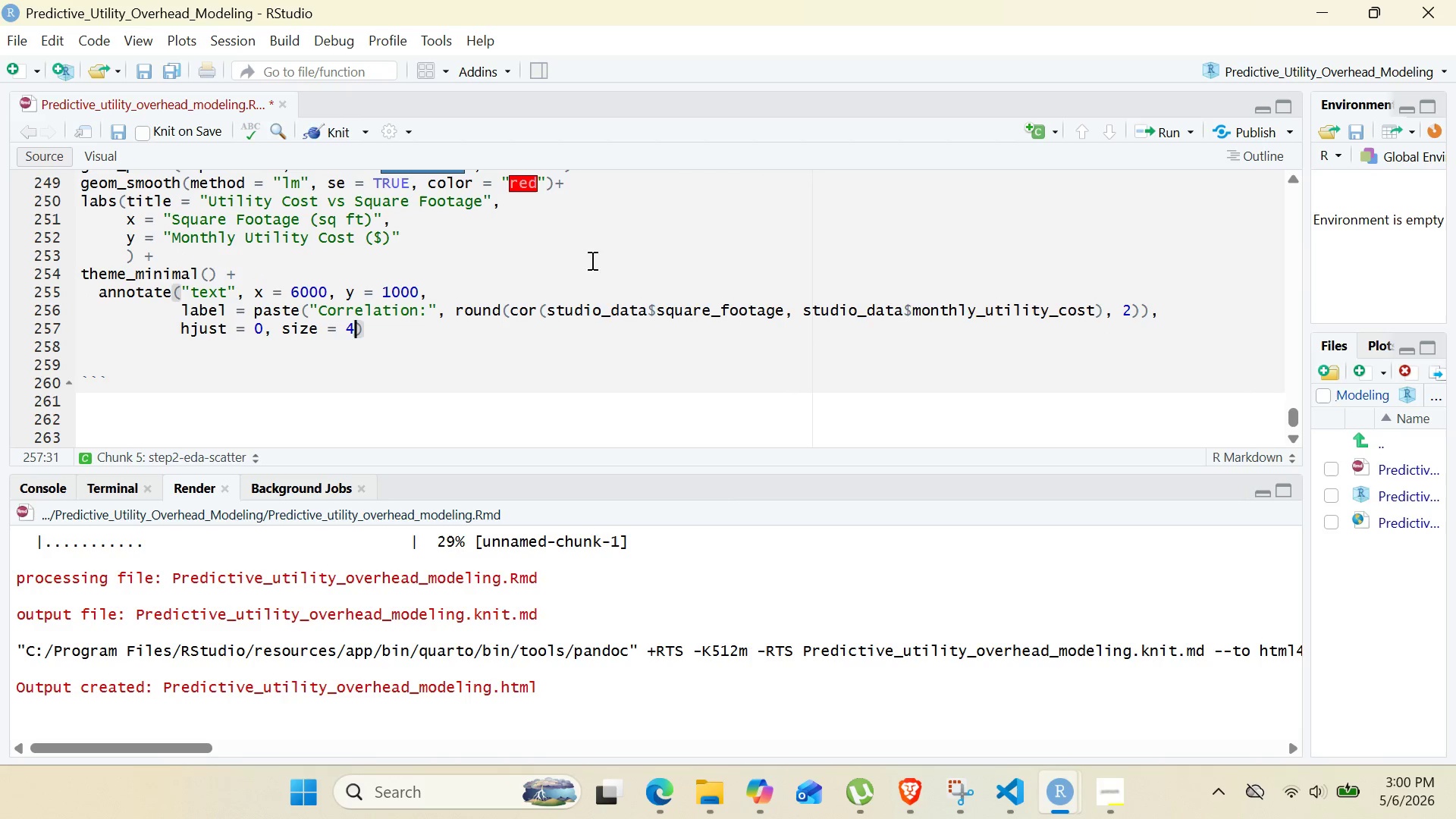 
wait(9.05)
 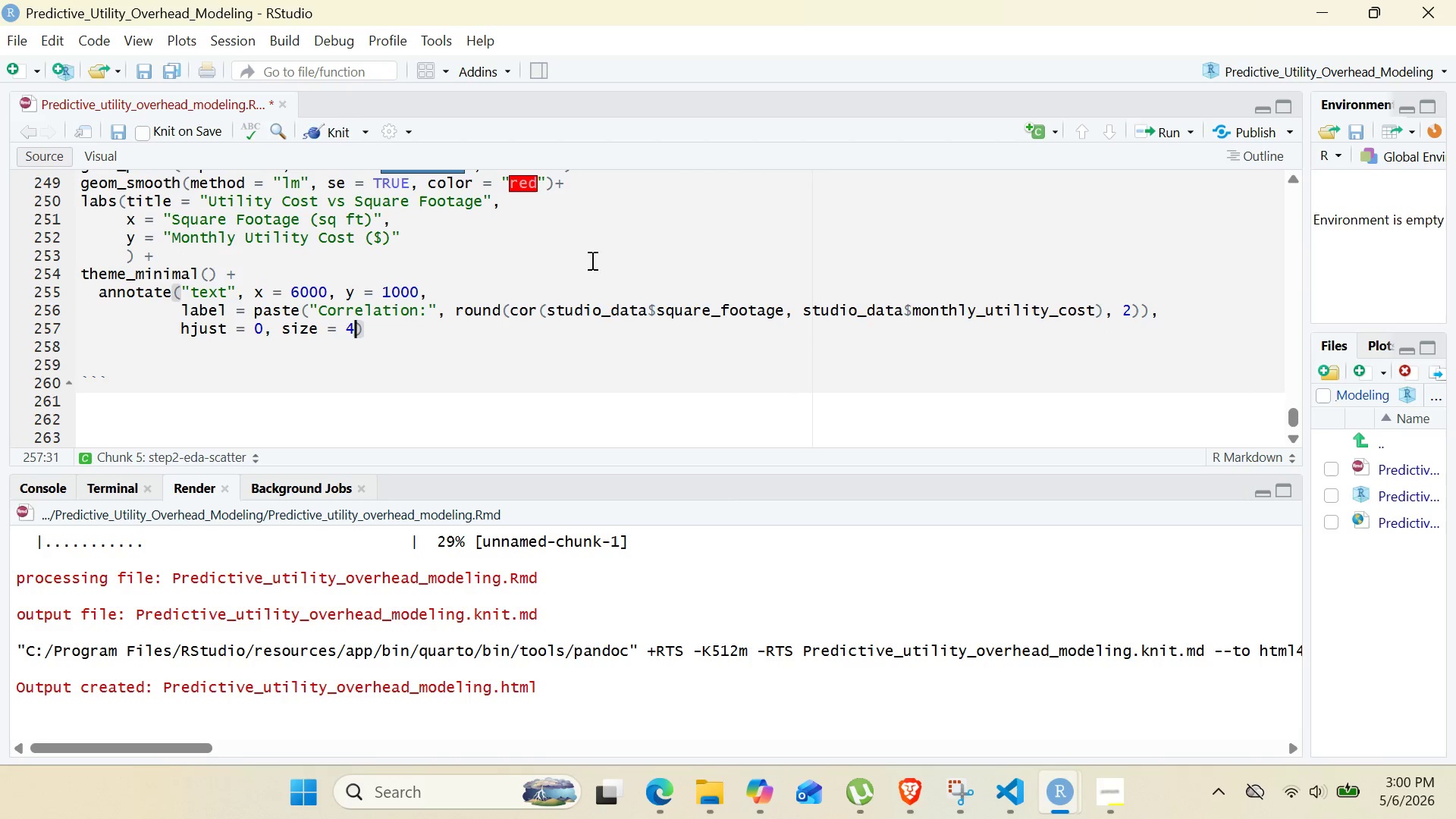 
left_click_drag(start_coordinate=[79, 213], to_coordinate=[466, 391])
 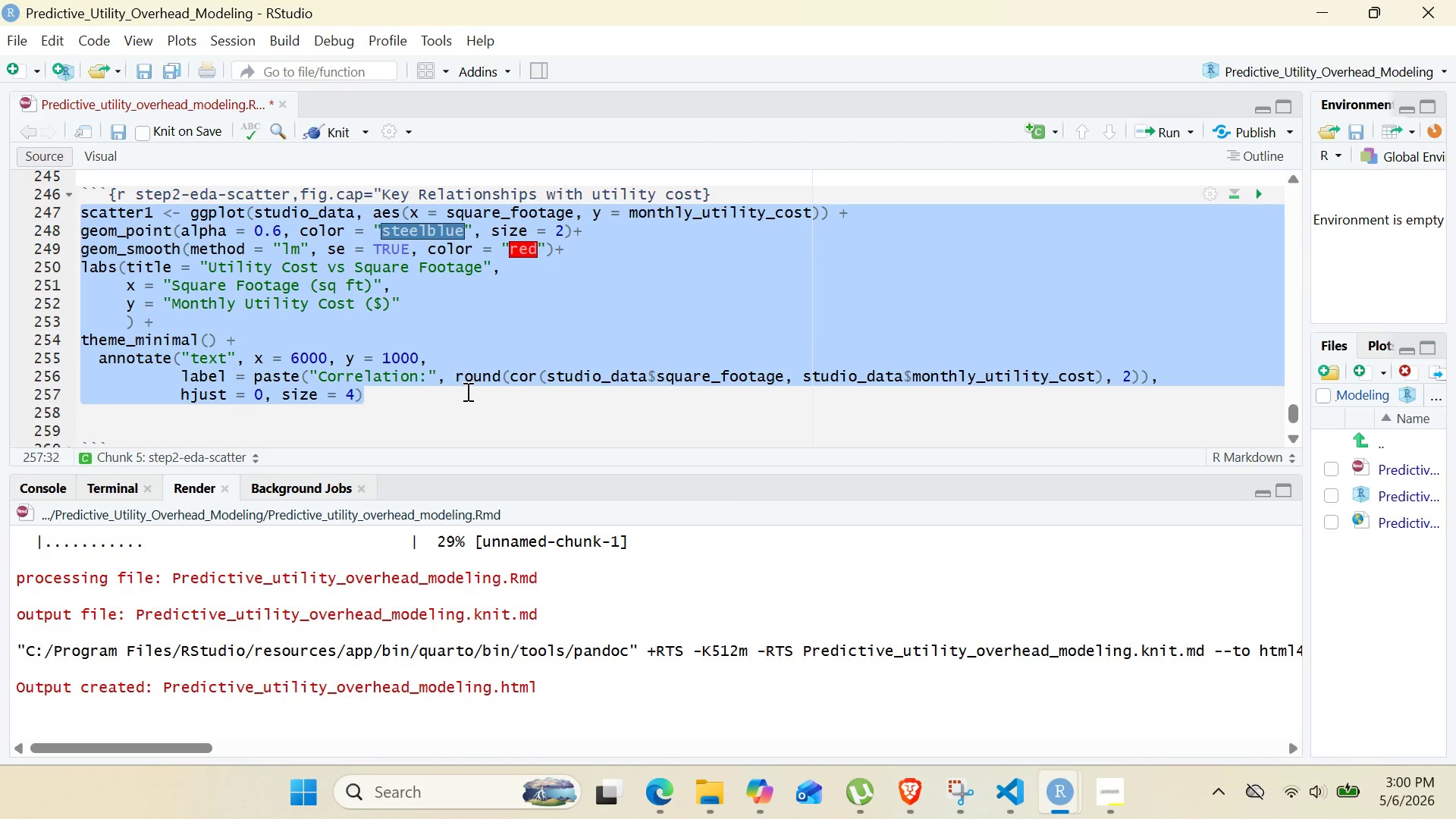 
key(Control+C)
 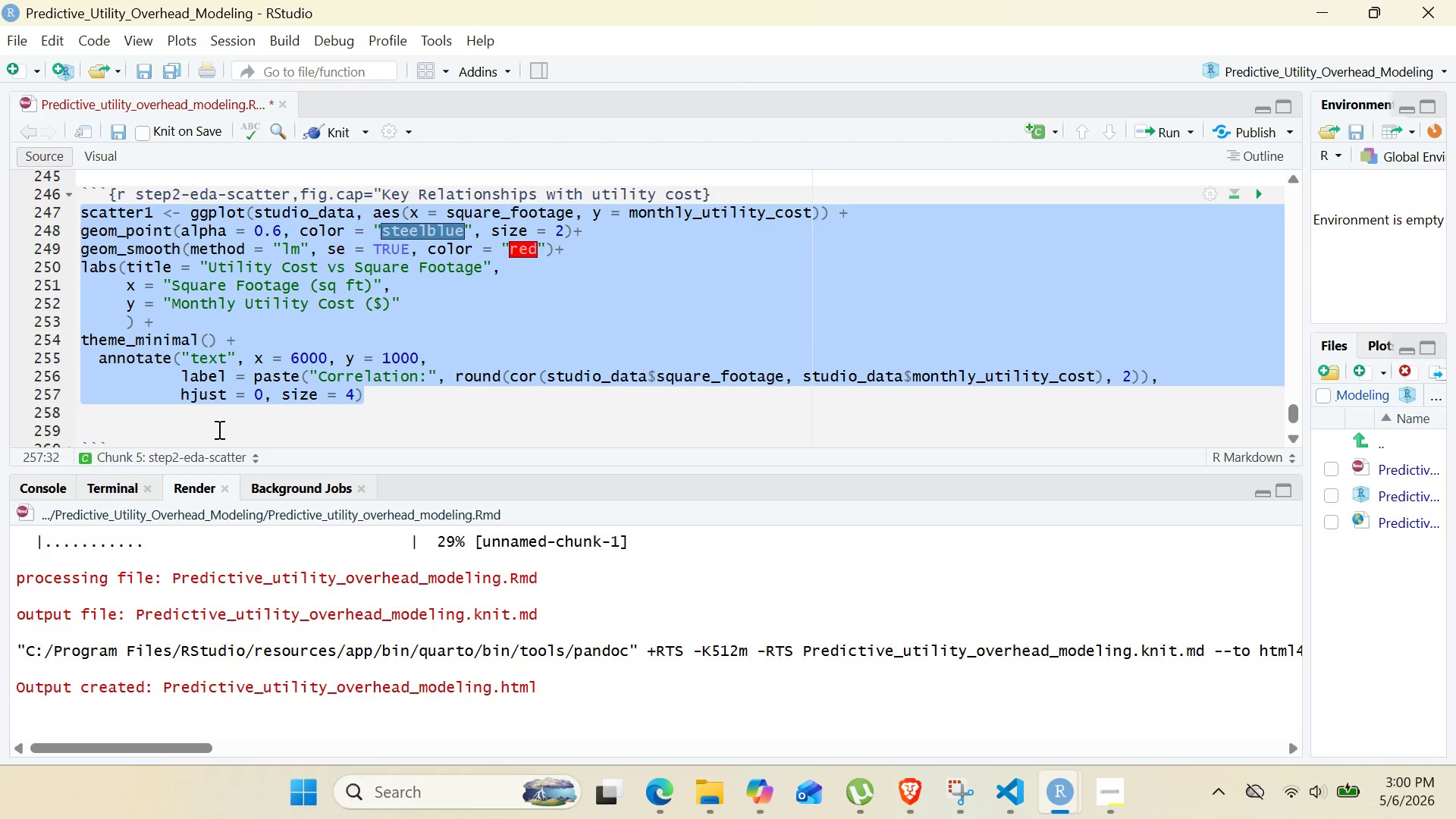 
left_click([218, 429])
 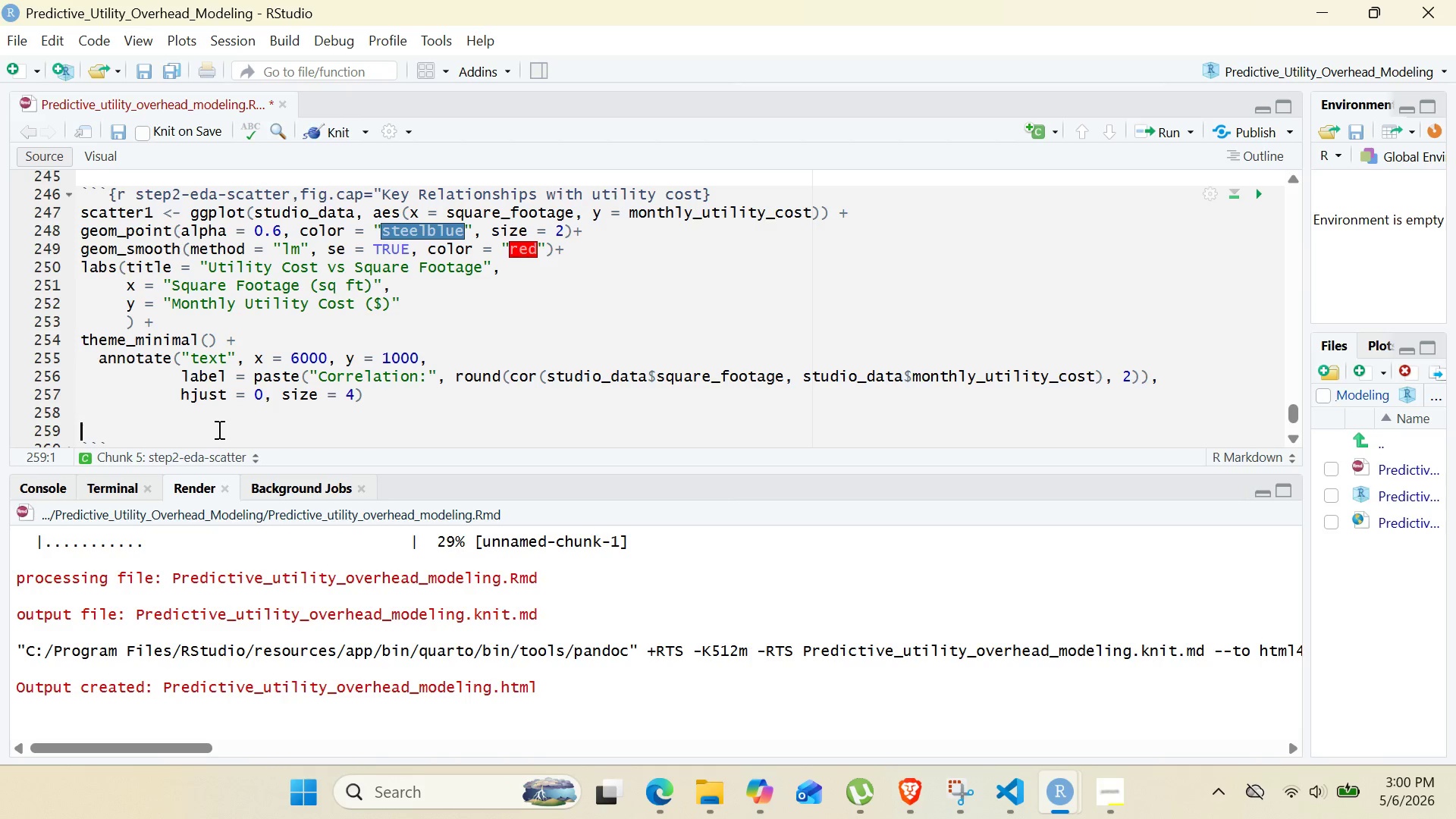 
key(Control+V)
 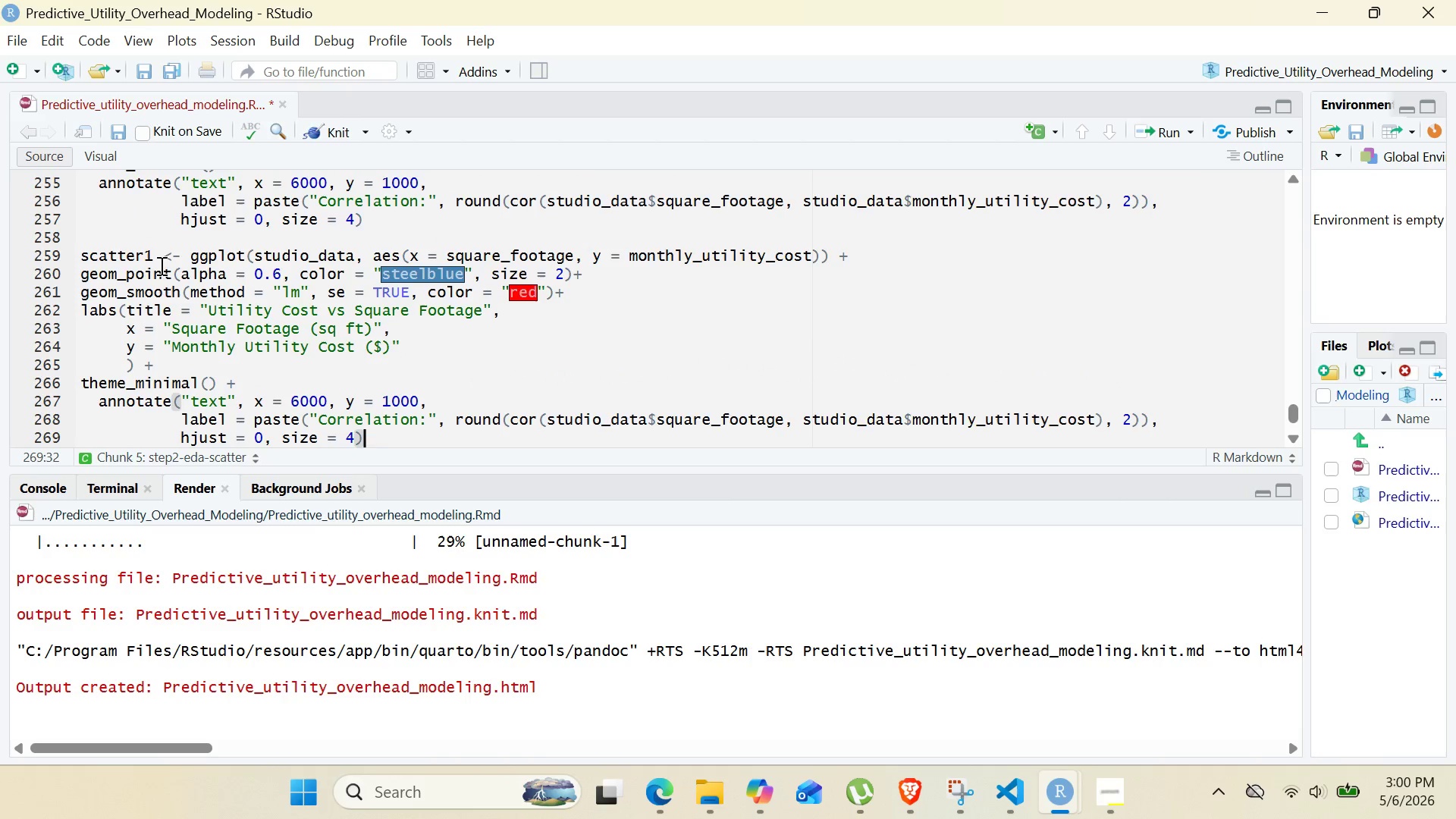 
left_click([155, 258])
 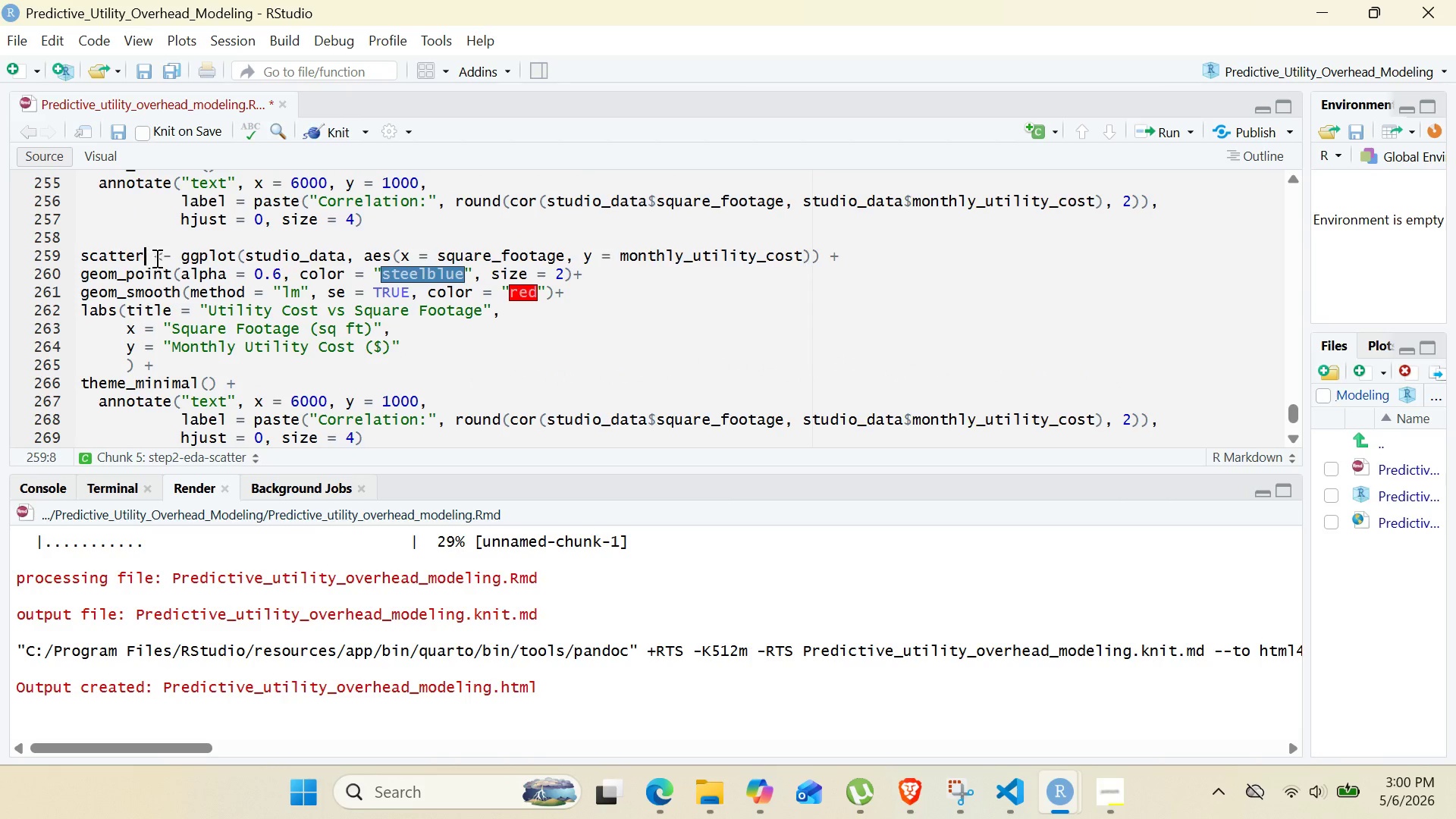 
key(Backspace)
 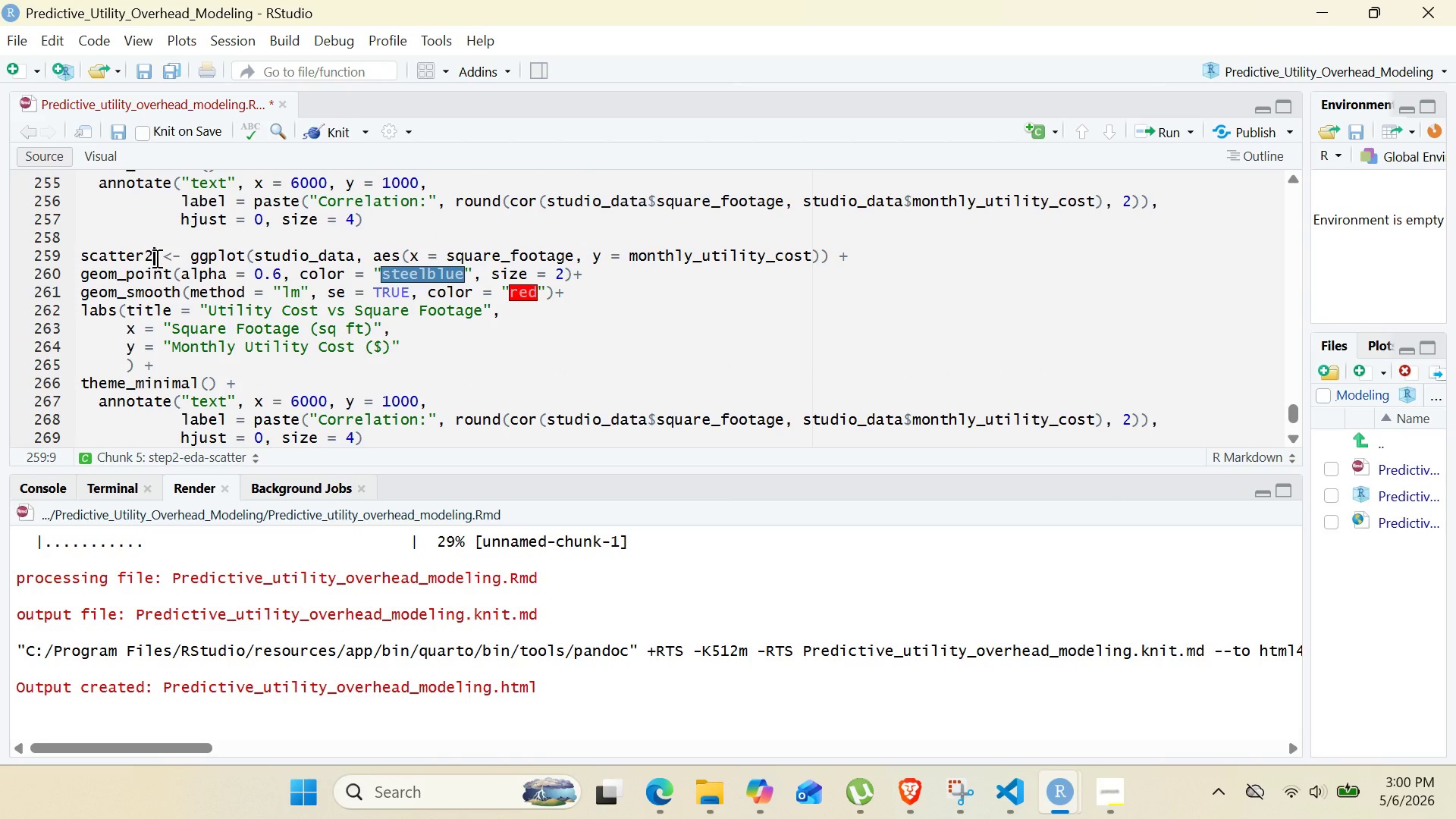 
key(2)
 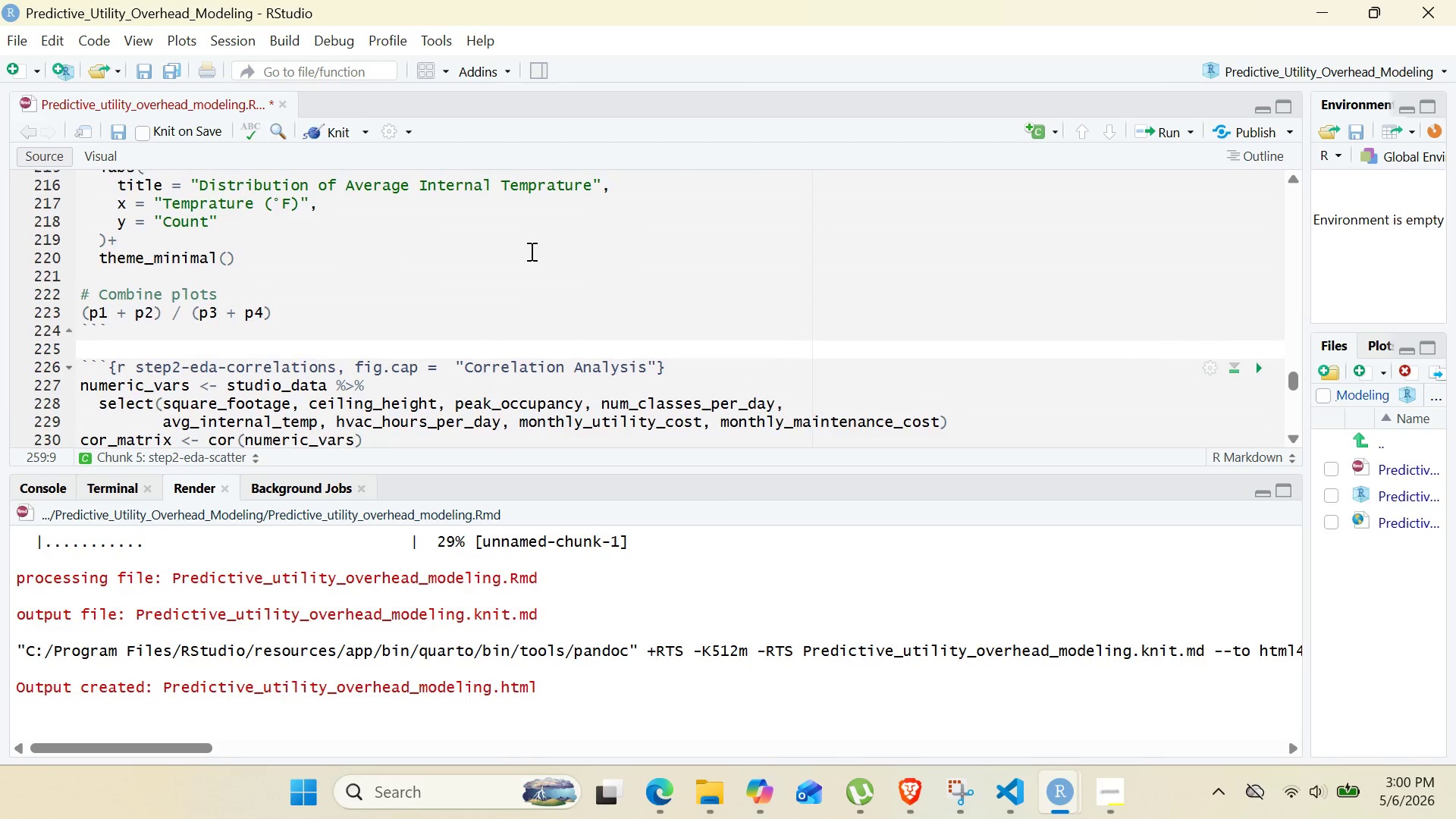 
wait(13.59)
 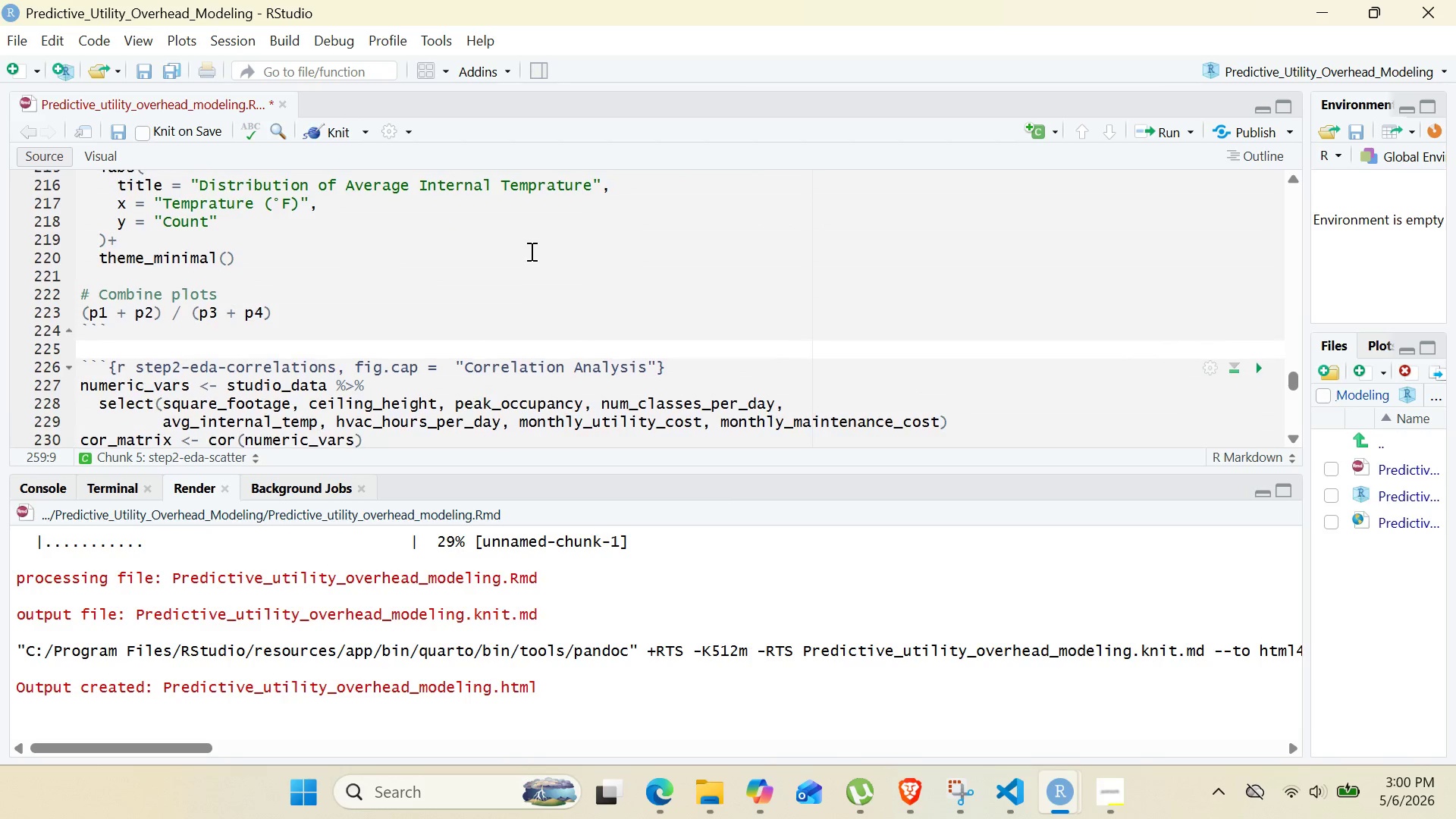 
double_click([497, 312])
 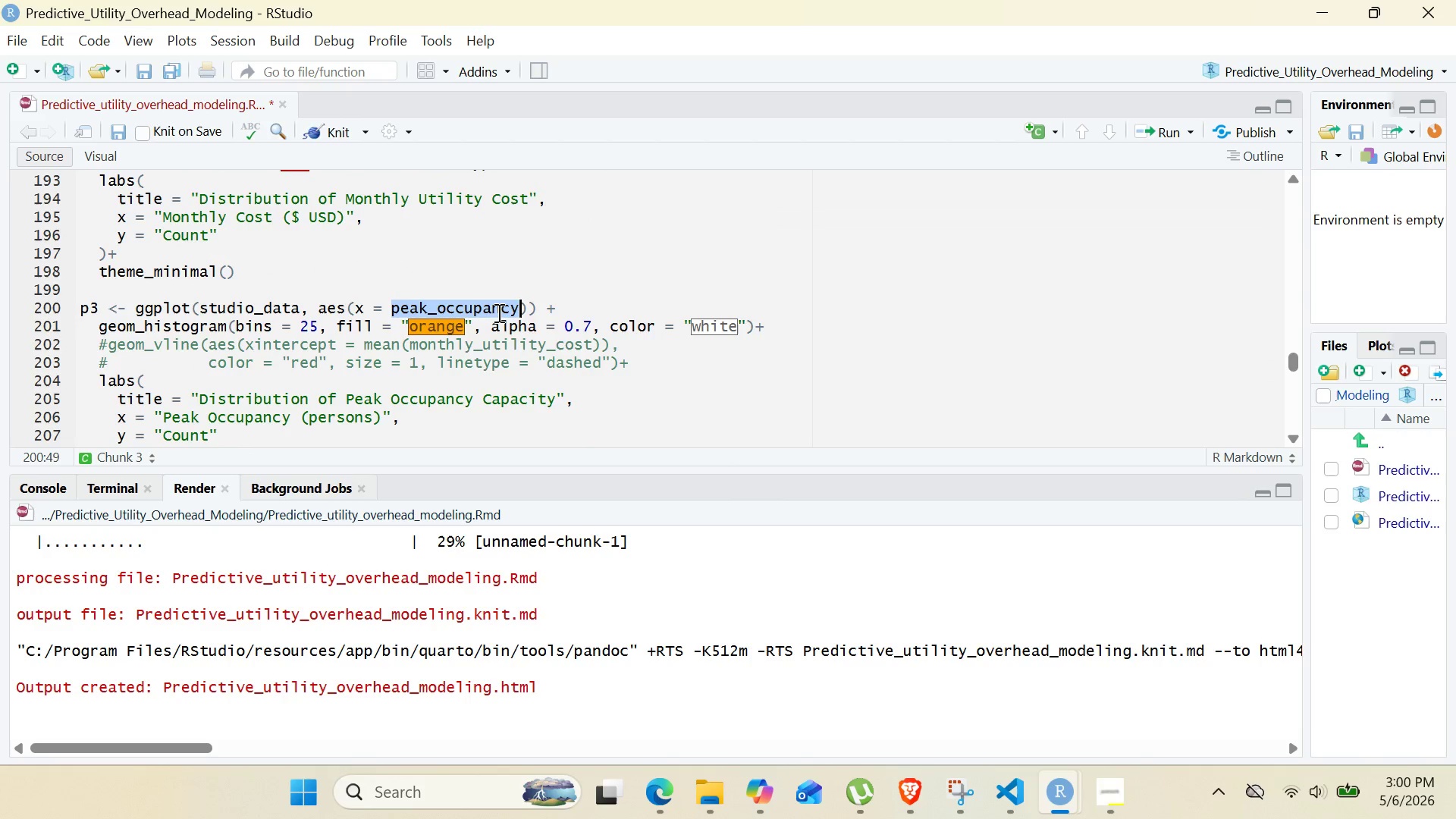 
key(Control+C)
 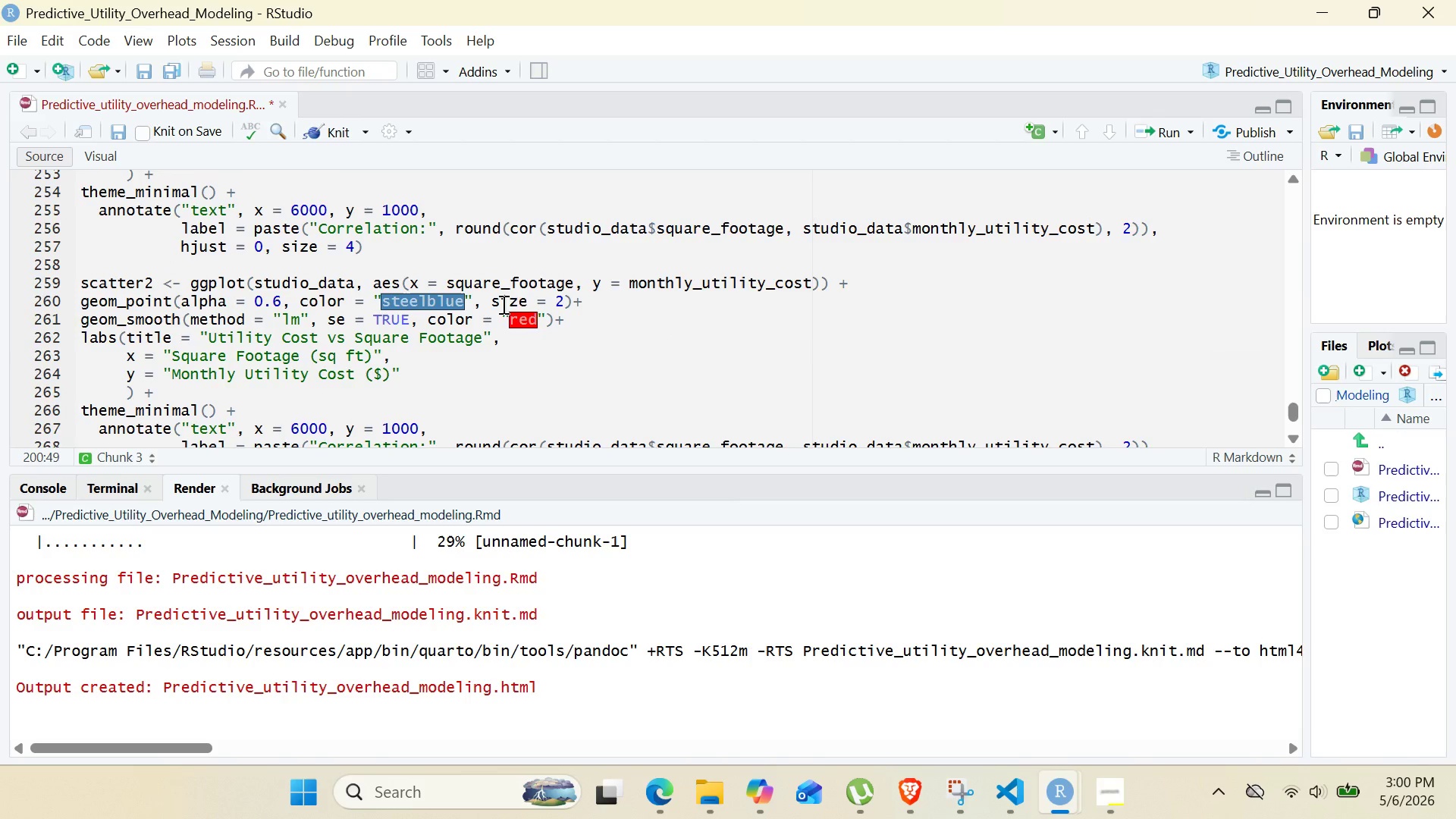 
double_click([514, 288])
 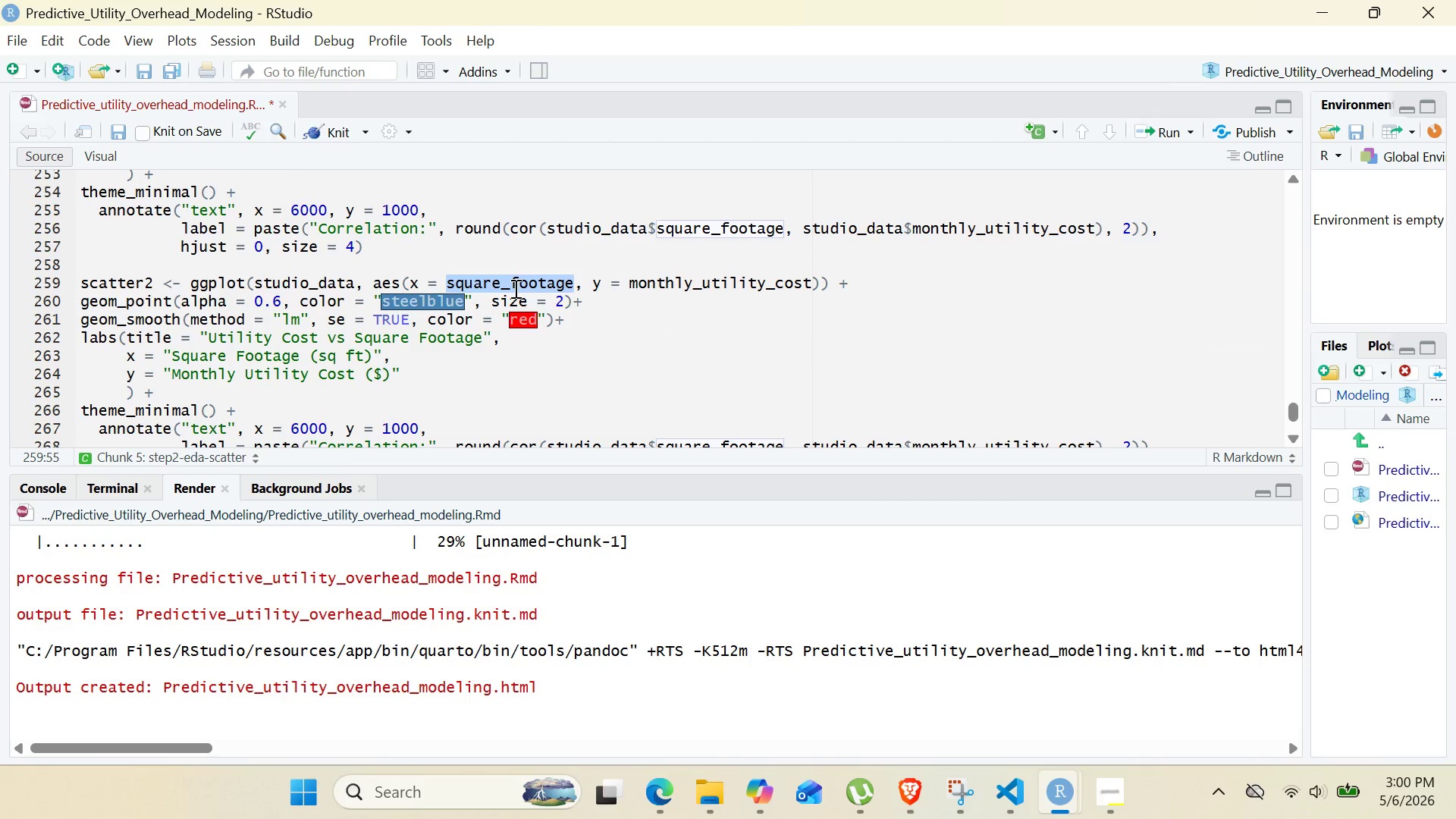 
key(Control+ControlLeft)
 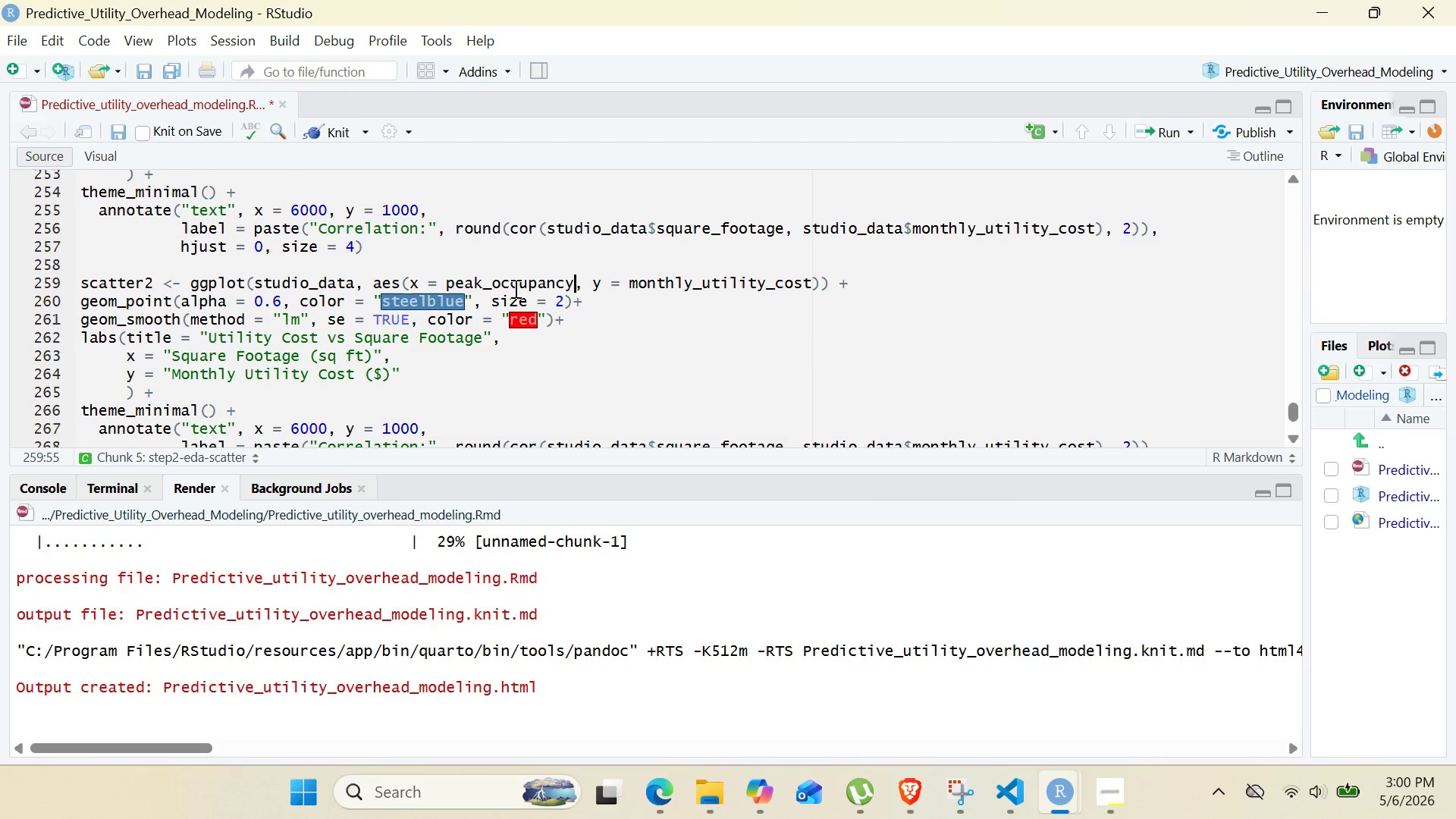 
key(Control+V)
 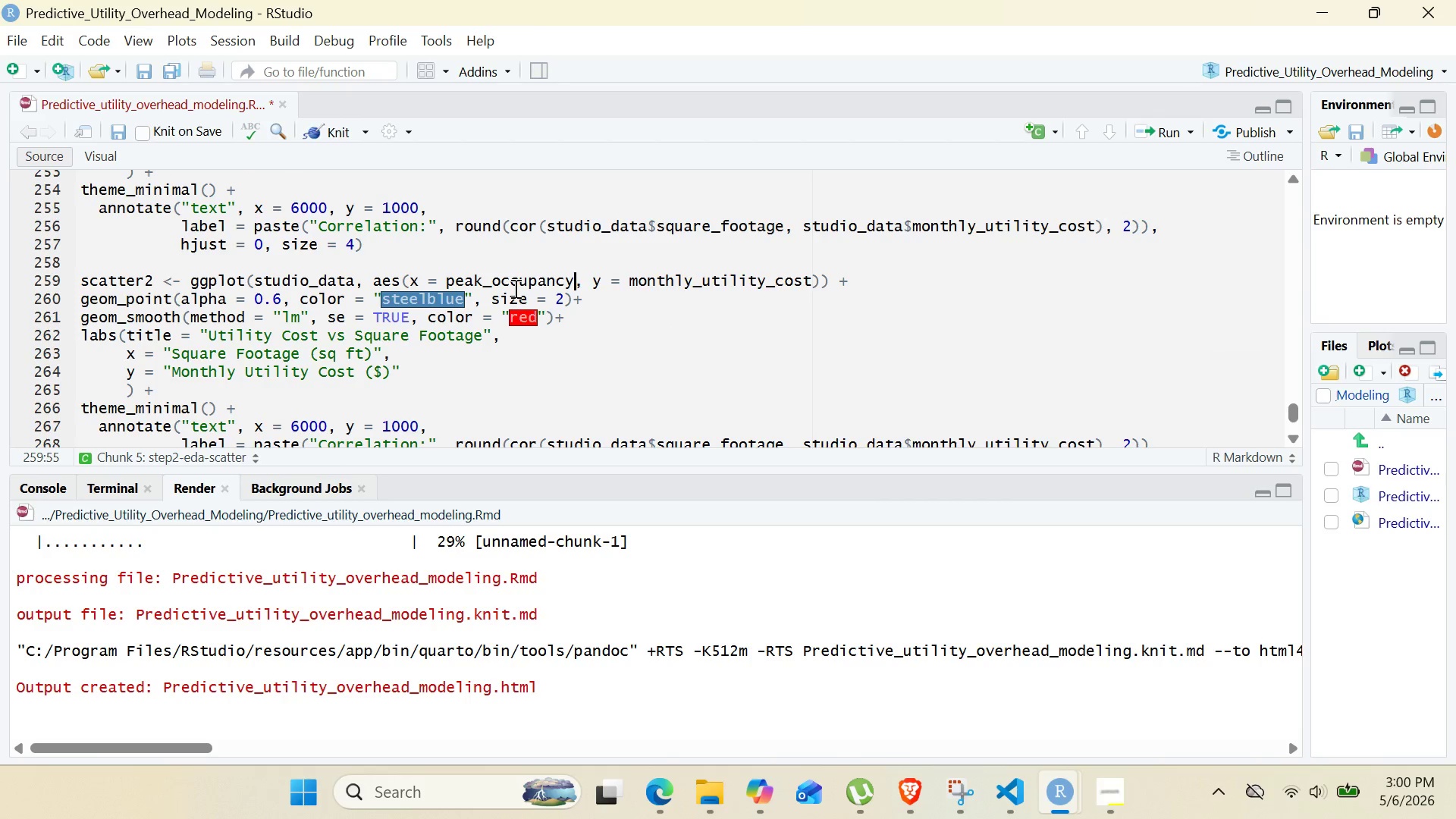 
wait(5.39)
 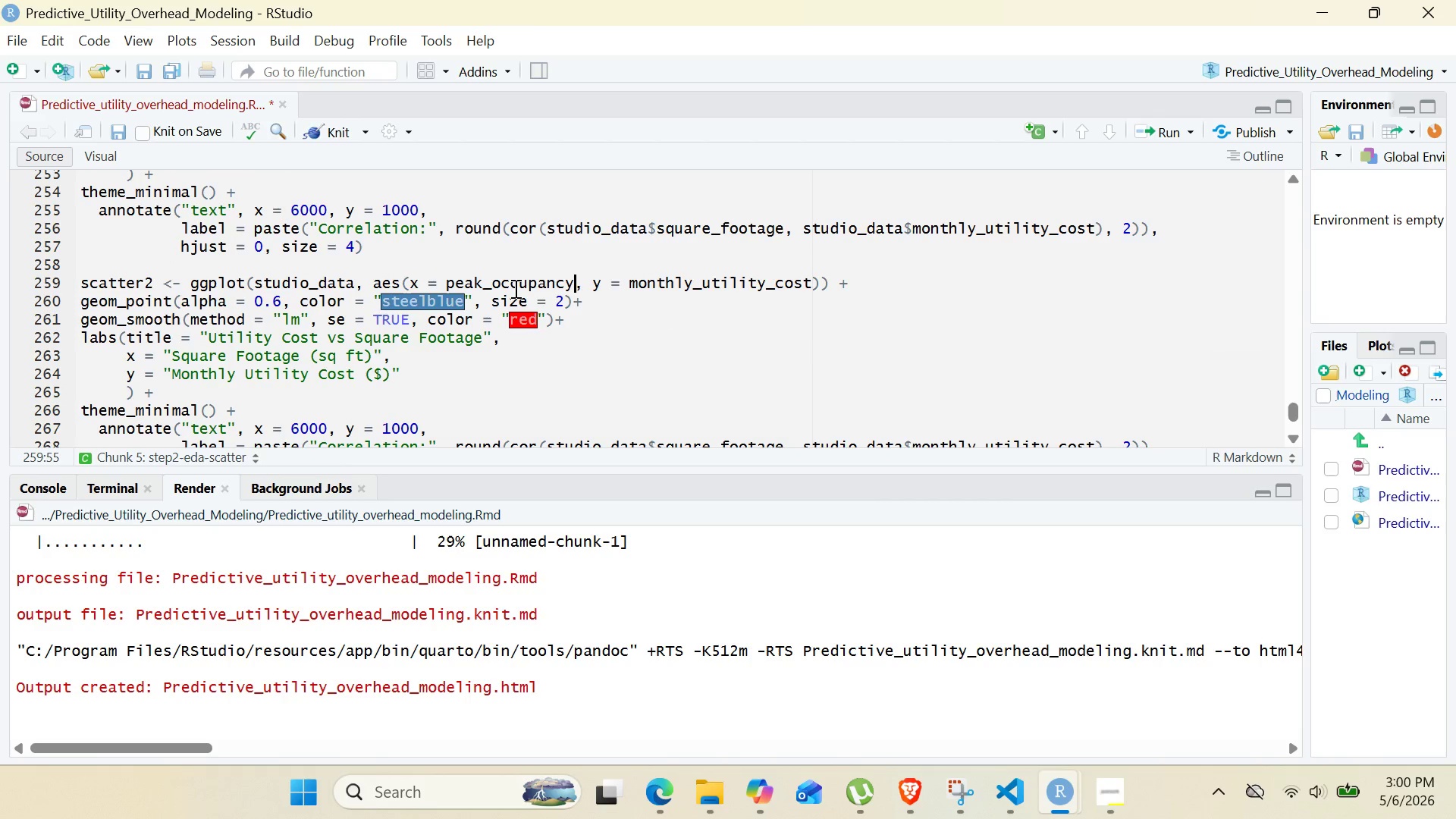 
double_click([429, 299])
 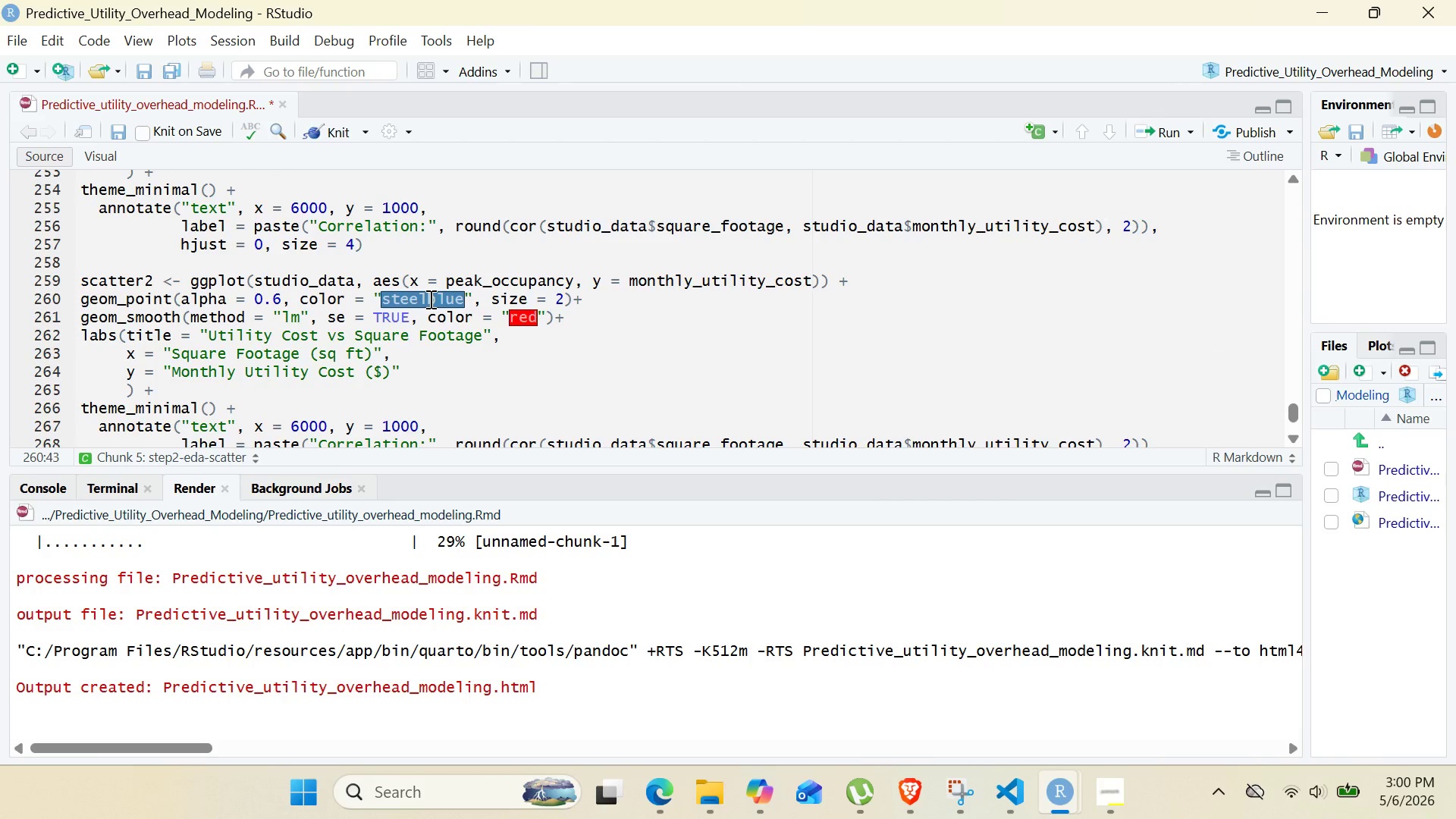 
type(darkgreen)
 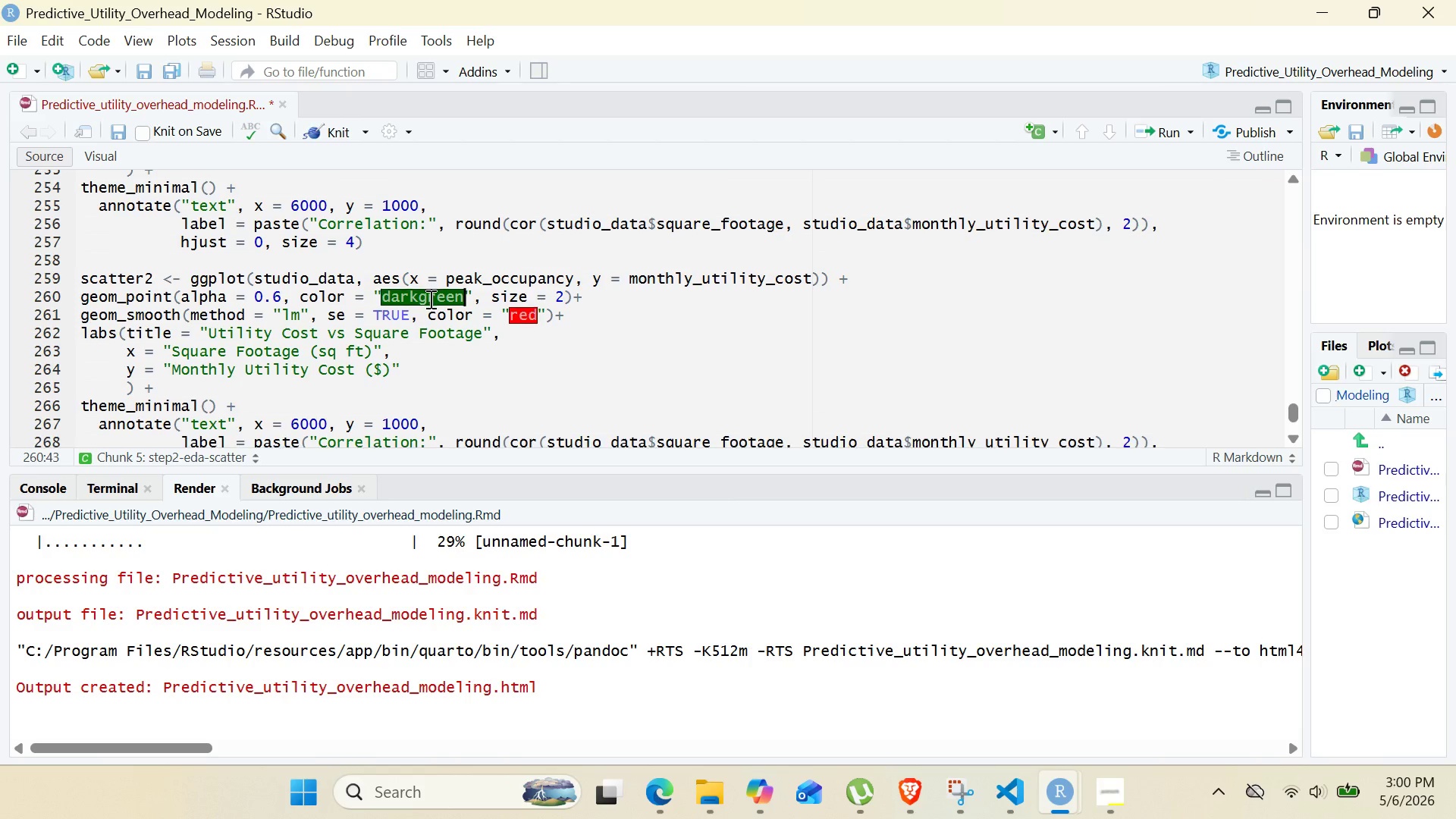 
wait(8.05)
 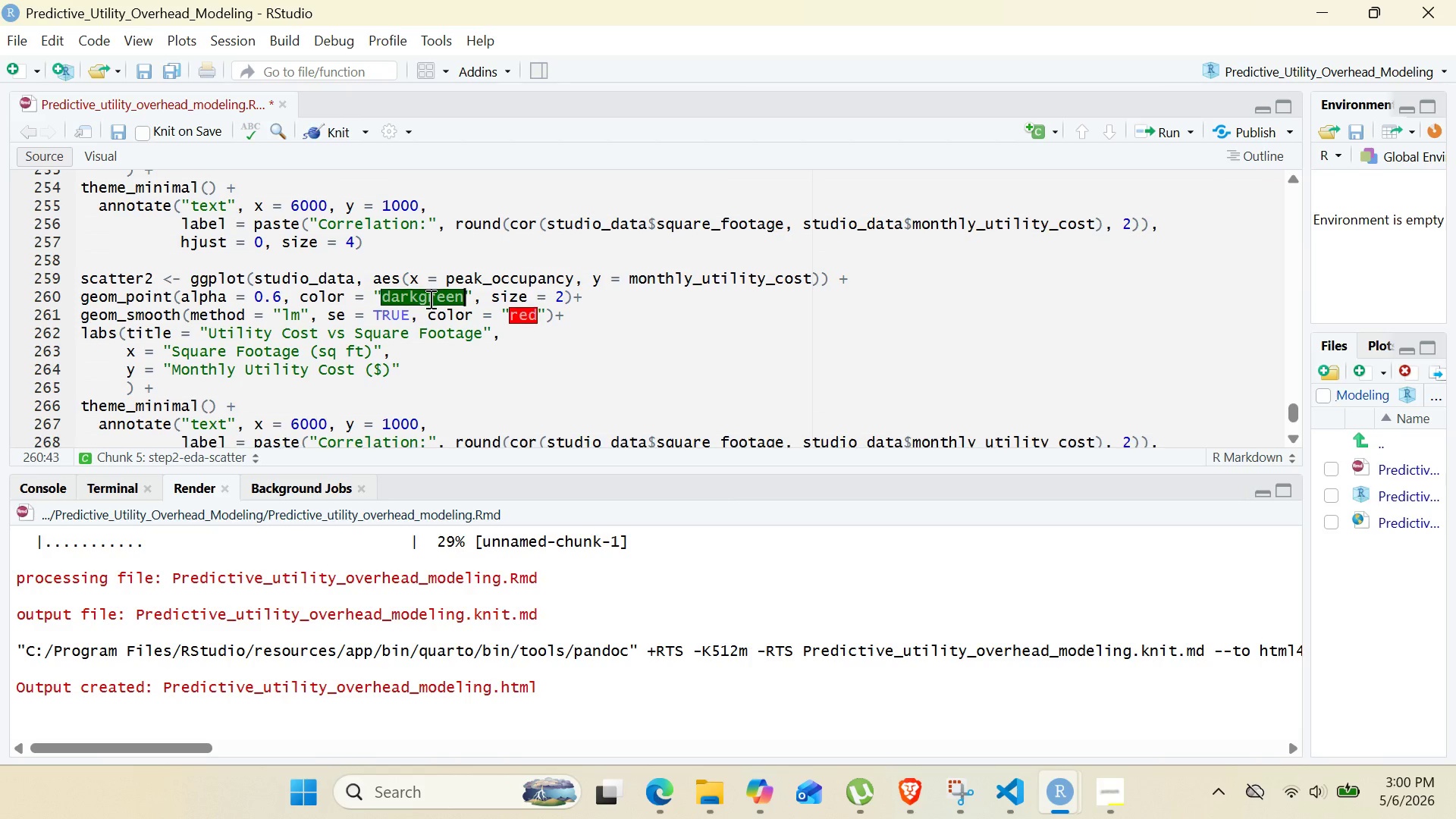 
left_click_drag(start_coordinate=[356, 335], to_coordinate=[483, 331])
 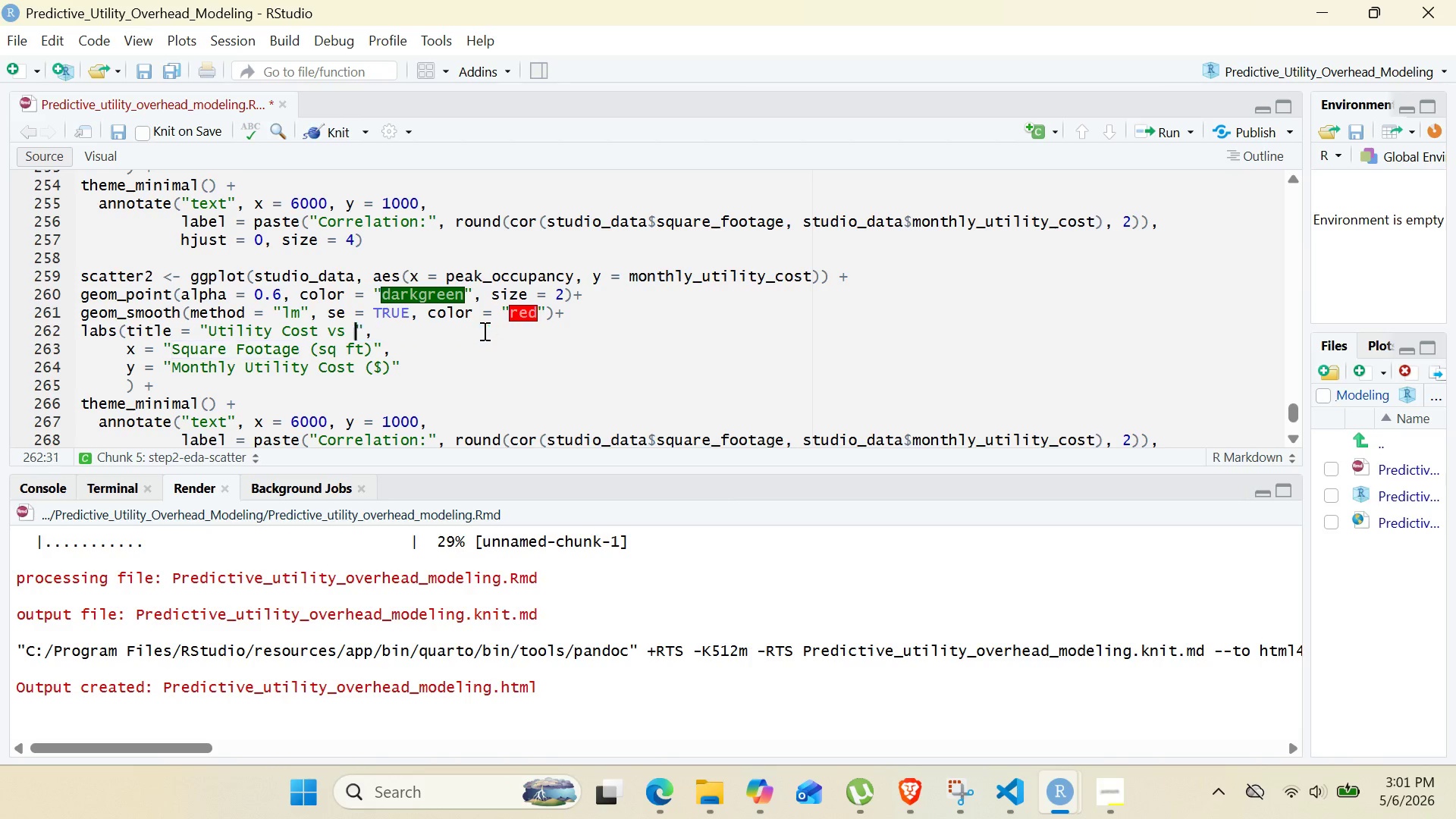 
key(Backspace)
type(Peak Occupancy)
 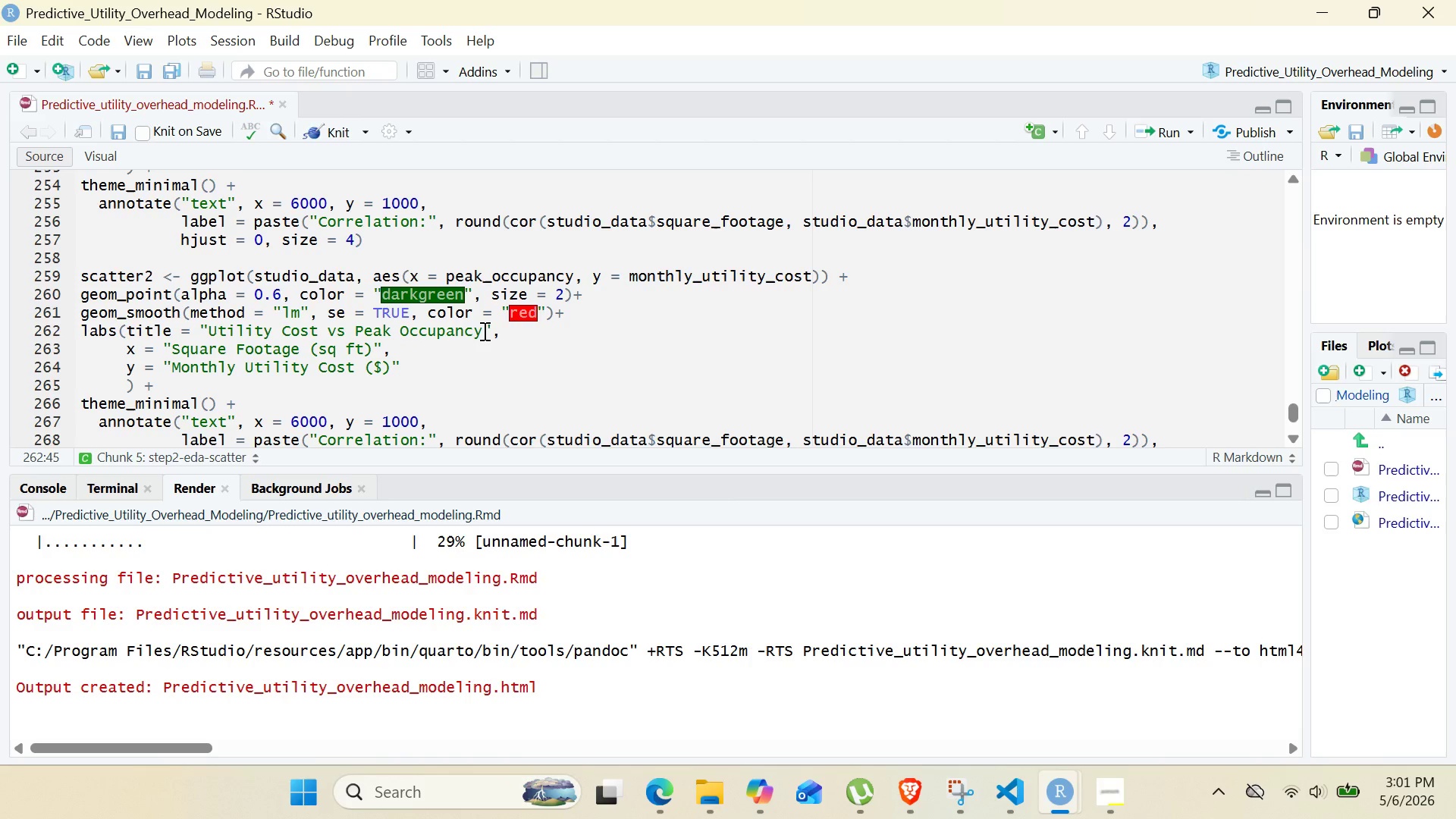 
wait(19.31)
 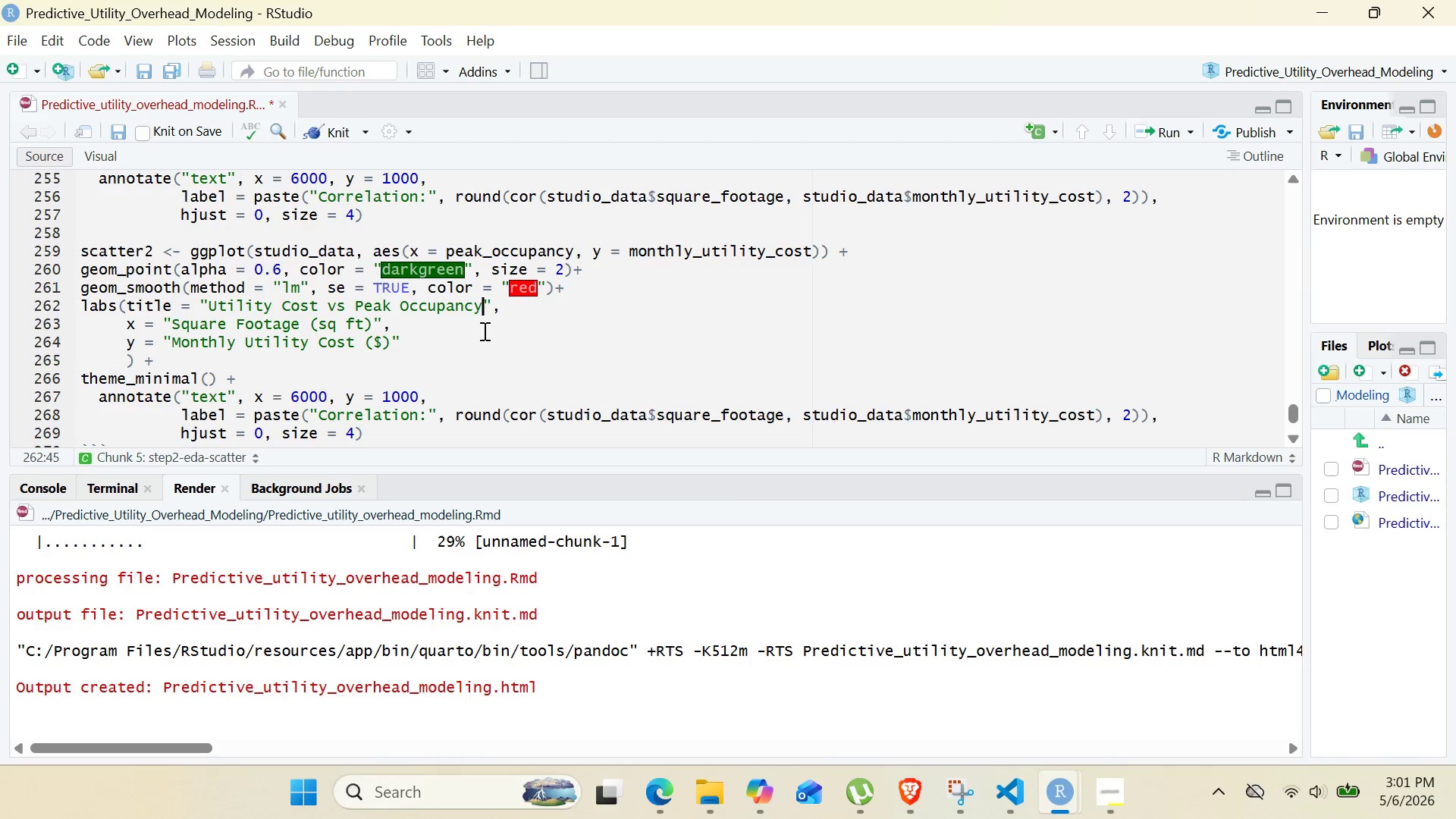 
left_click([1093, 776])